 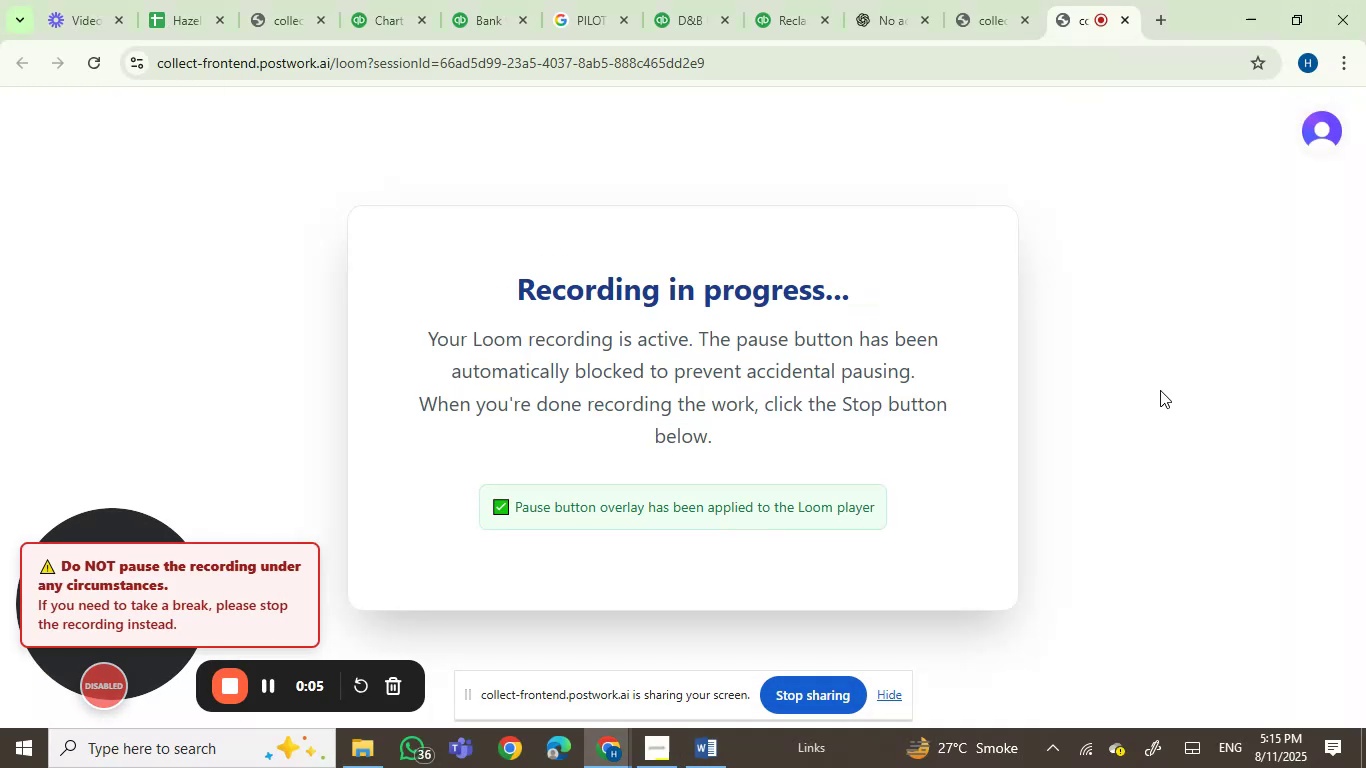 
left_click([974, 28])
 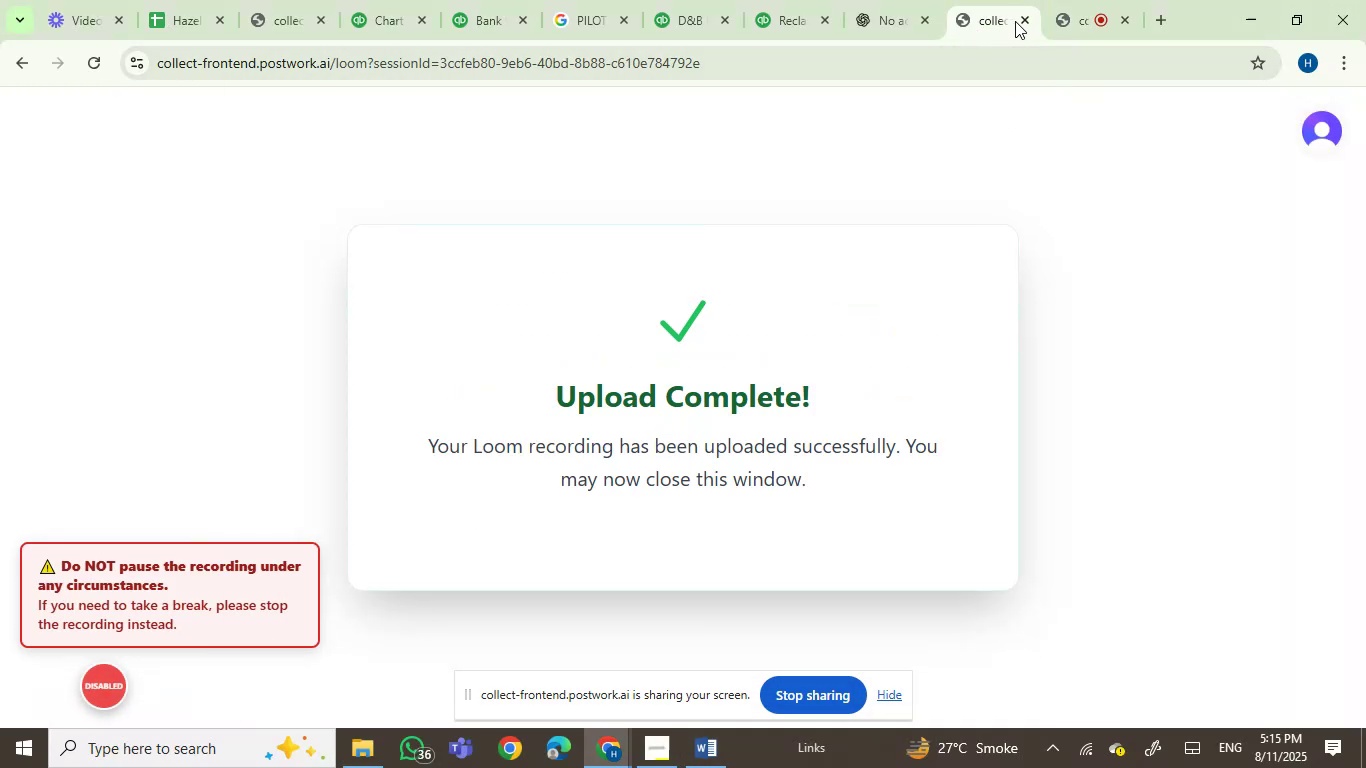 
left_click([1020, 20])
 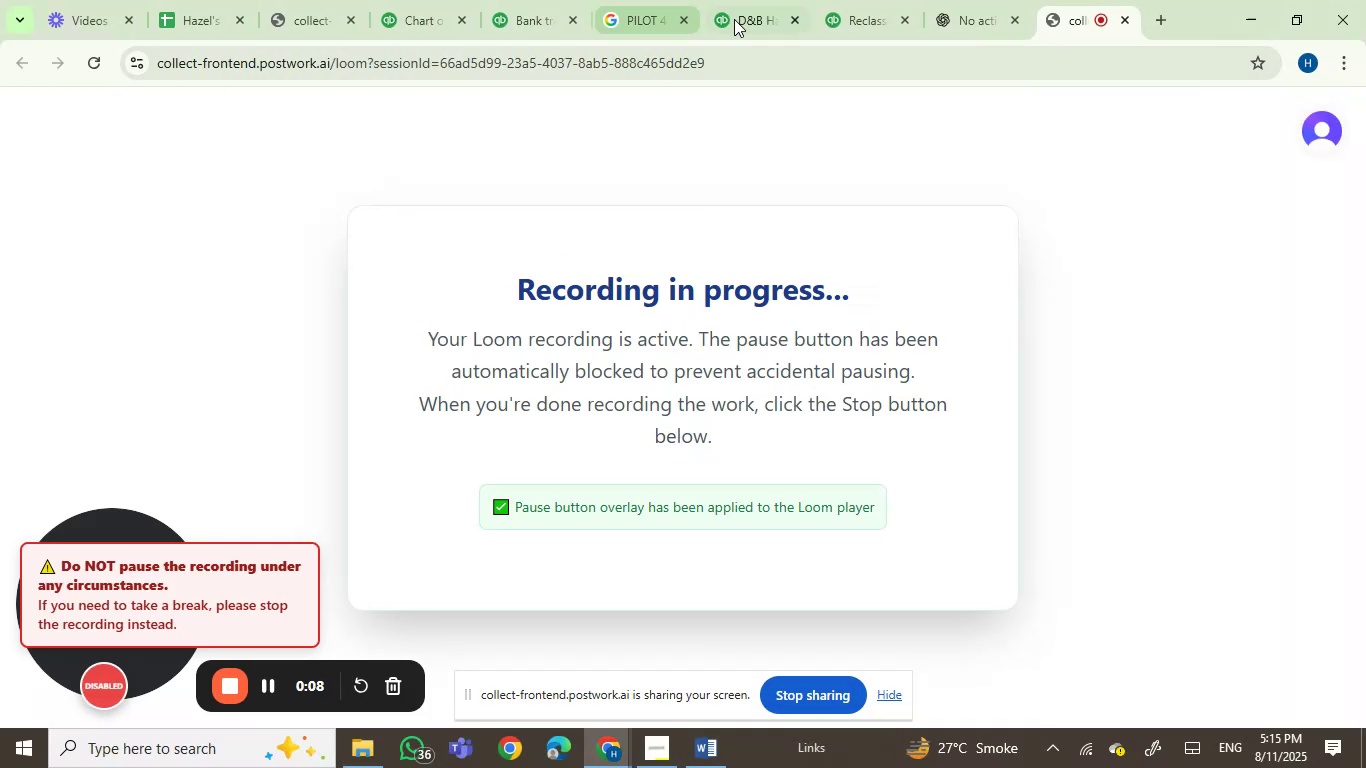 
left_click([738, 14])
 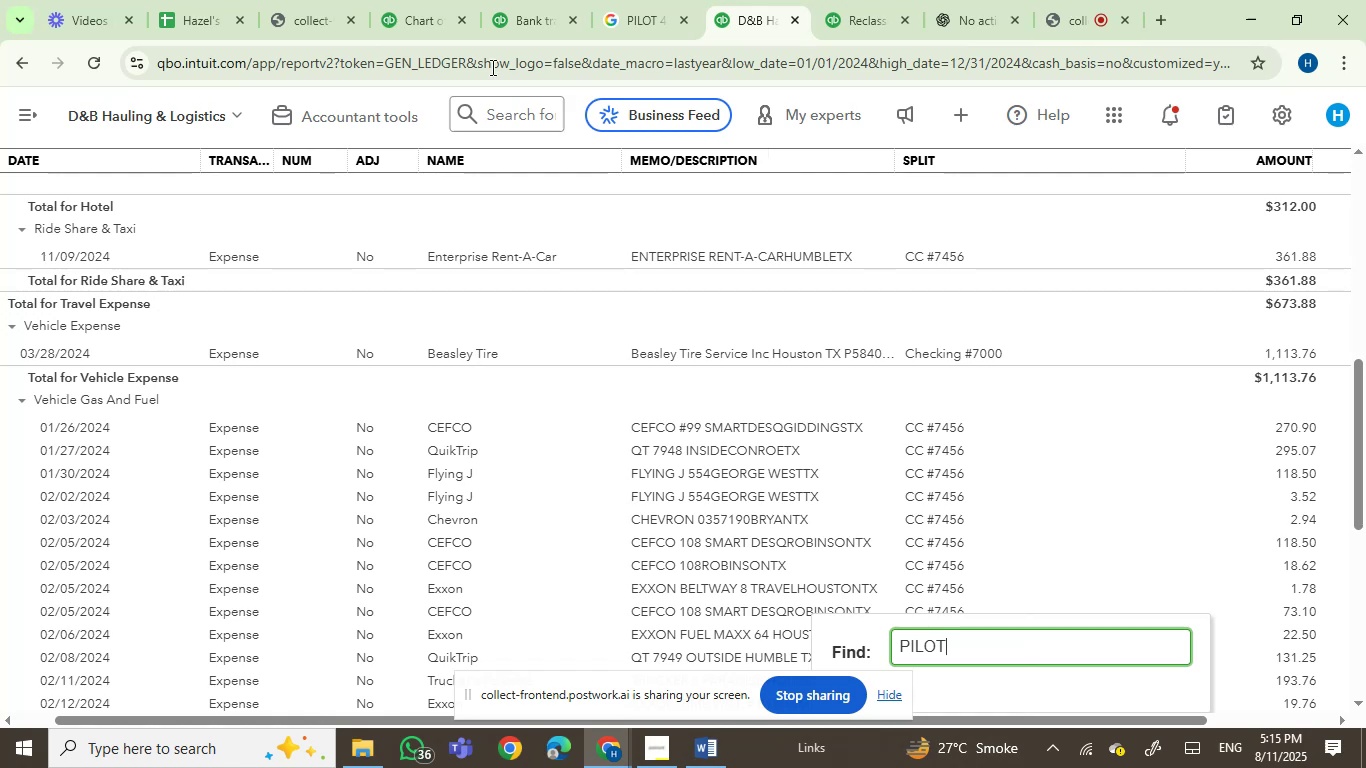 
left_click([495, 13])
 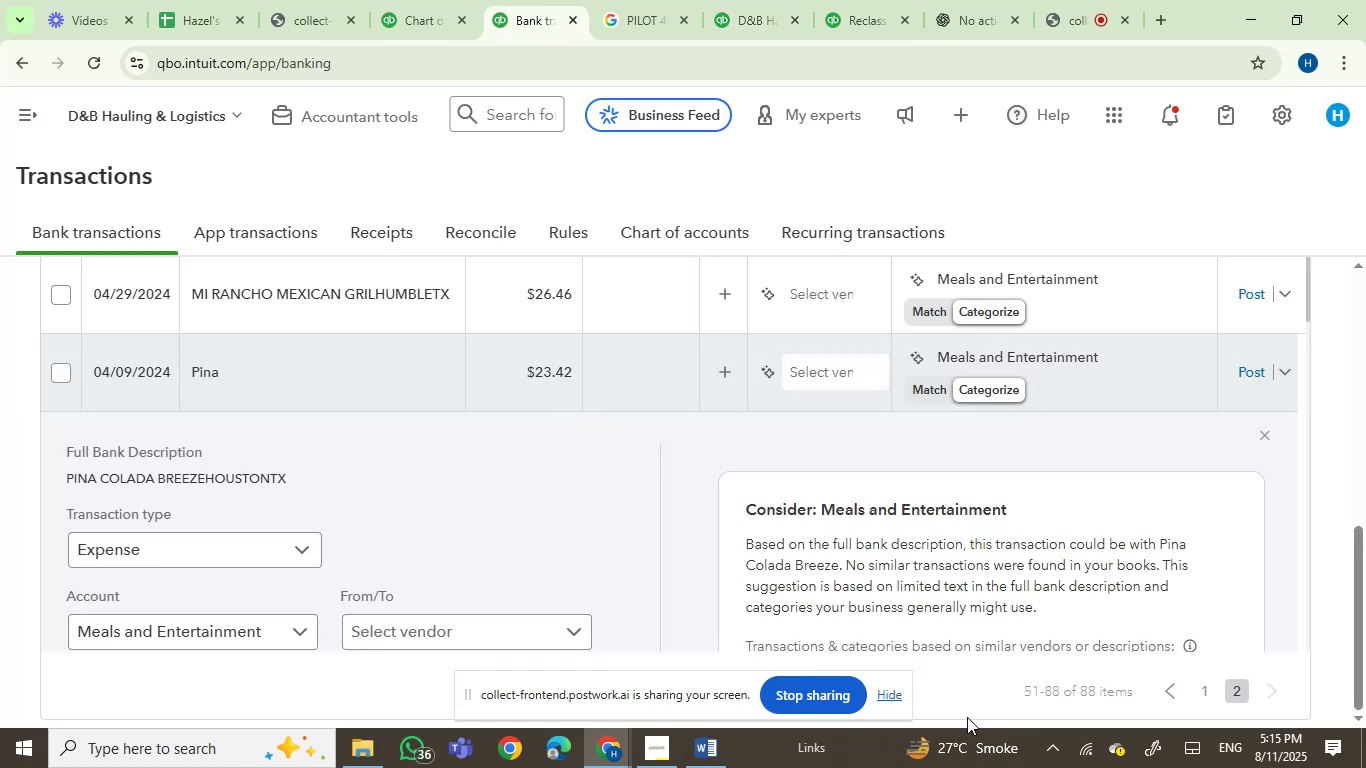 
left_click([886, 690])
 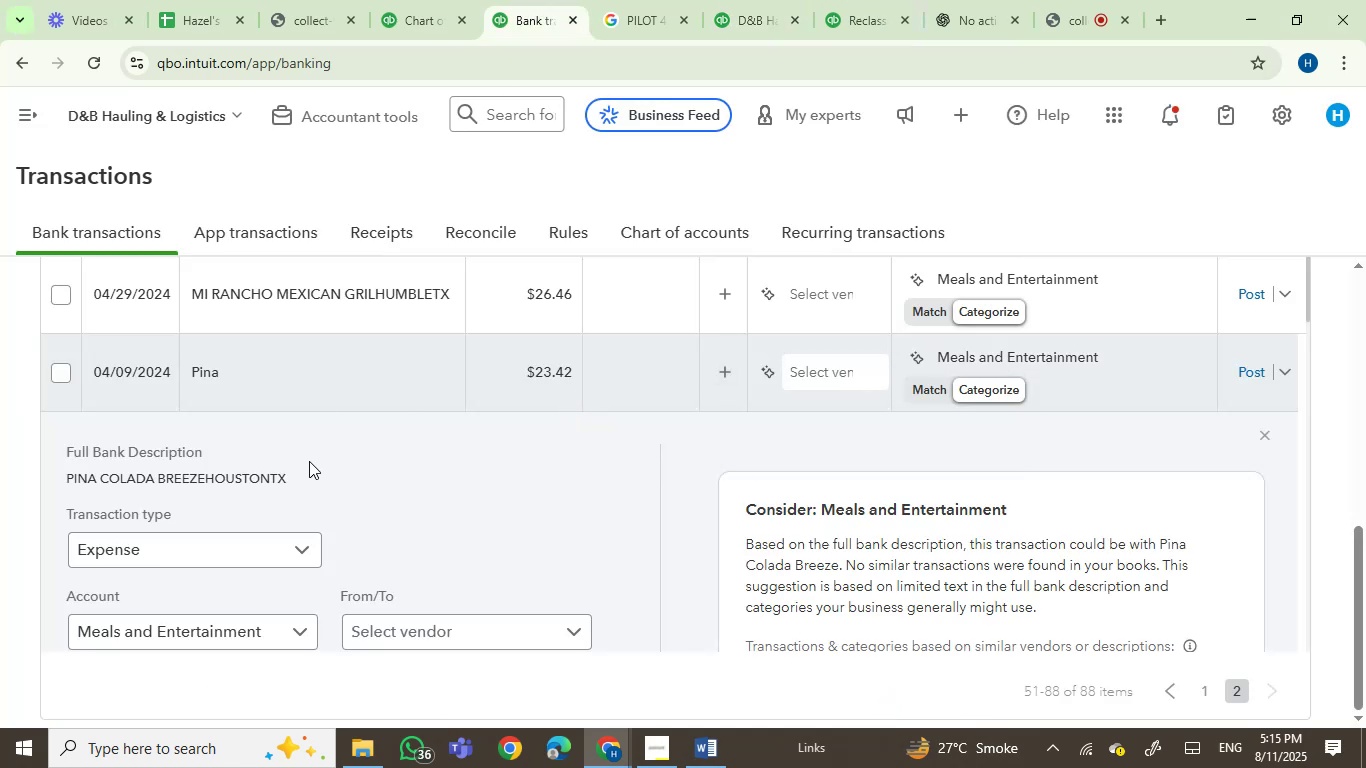 
left_click_drag(start_coordinate=[290, 474], to_coordinate=[68, 481])
 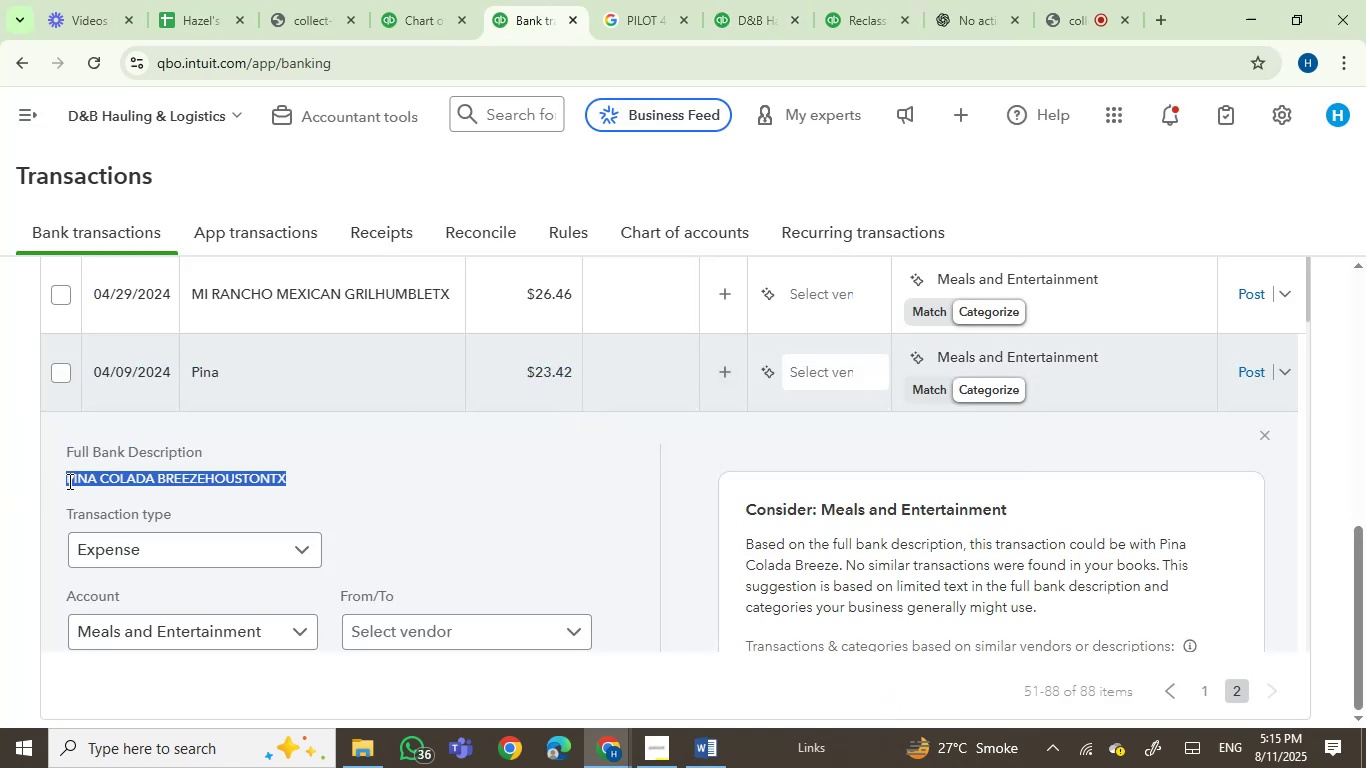 
key(Control+C)
 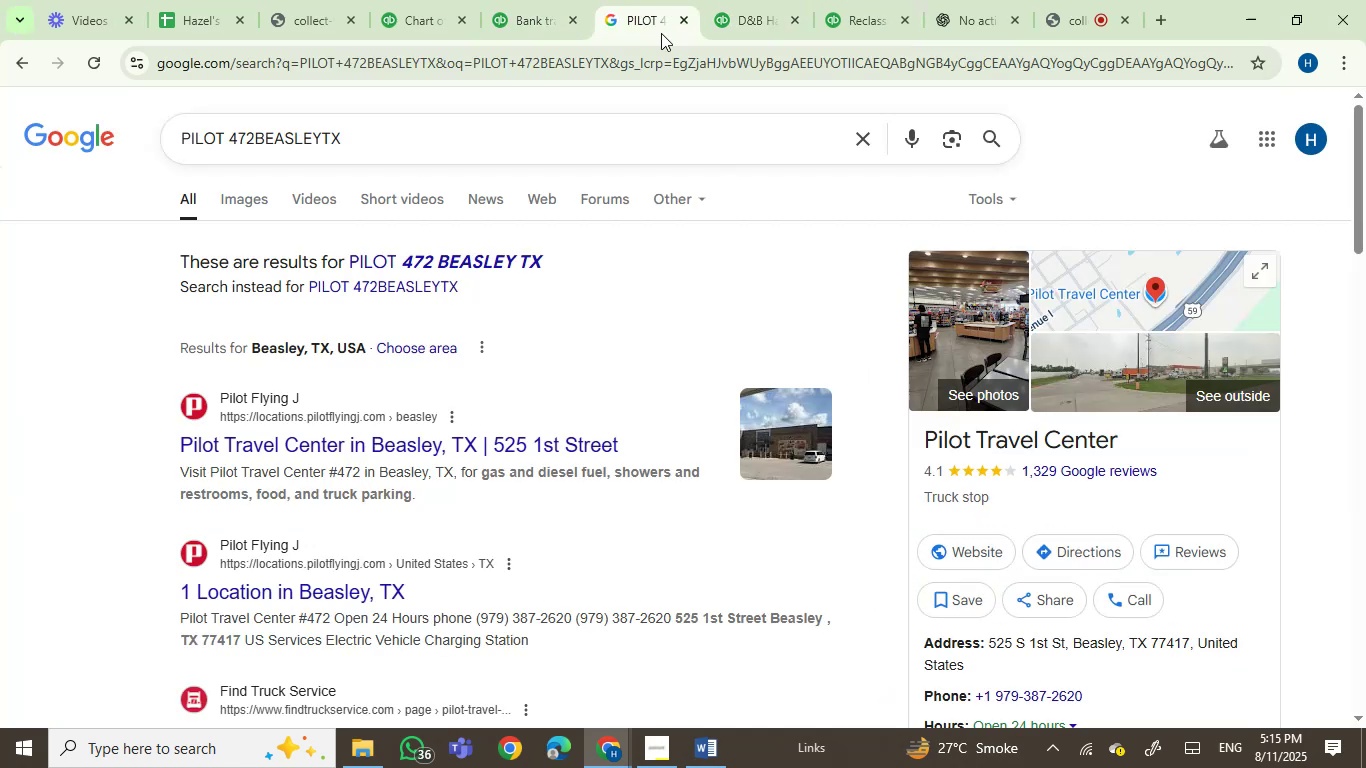 
double_click([645, 75])
 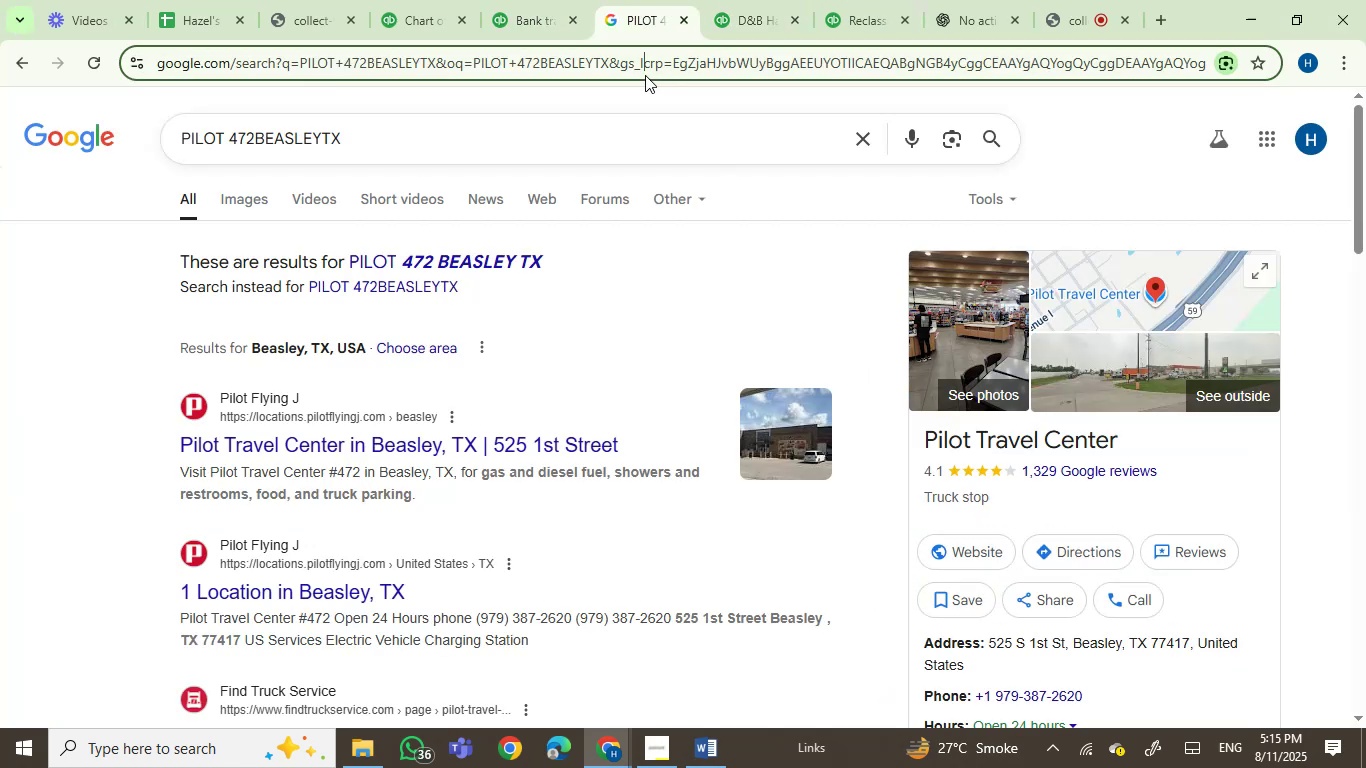 
key(Control+V)
 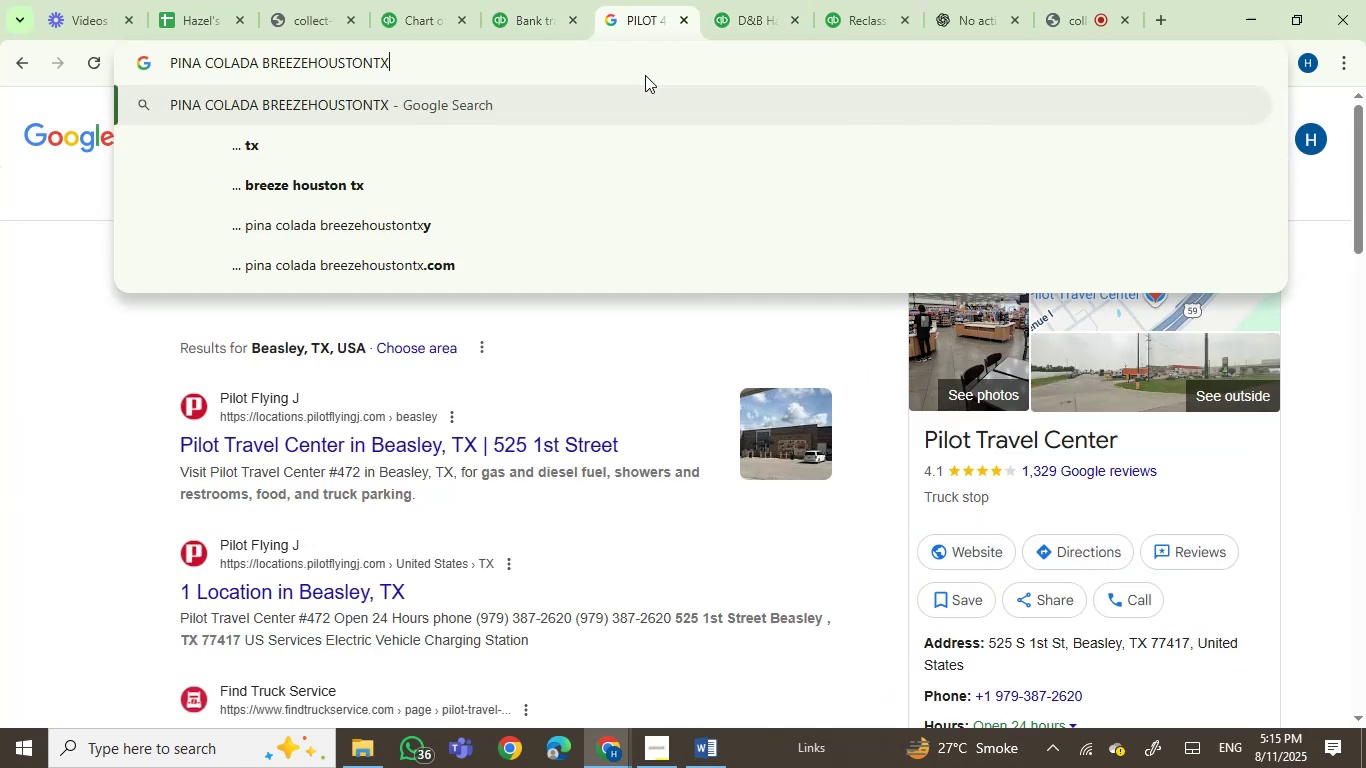 
key(Enter)
 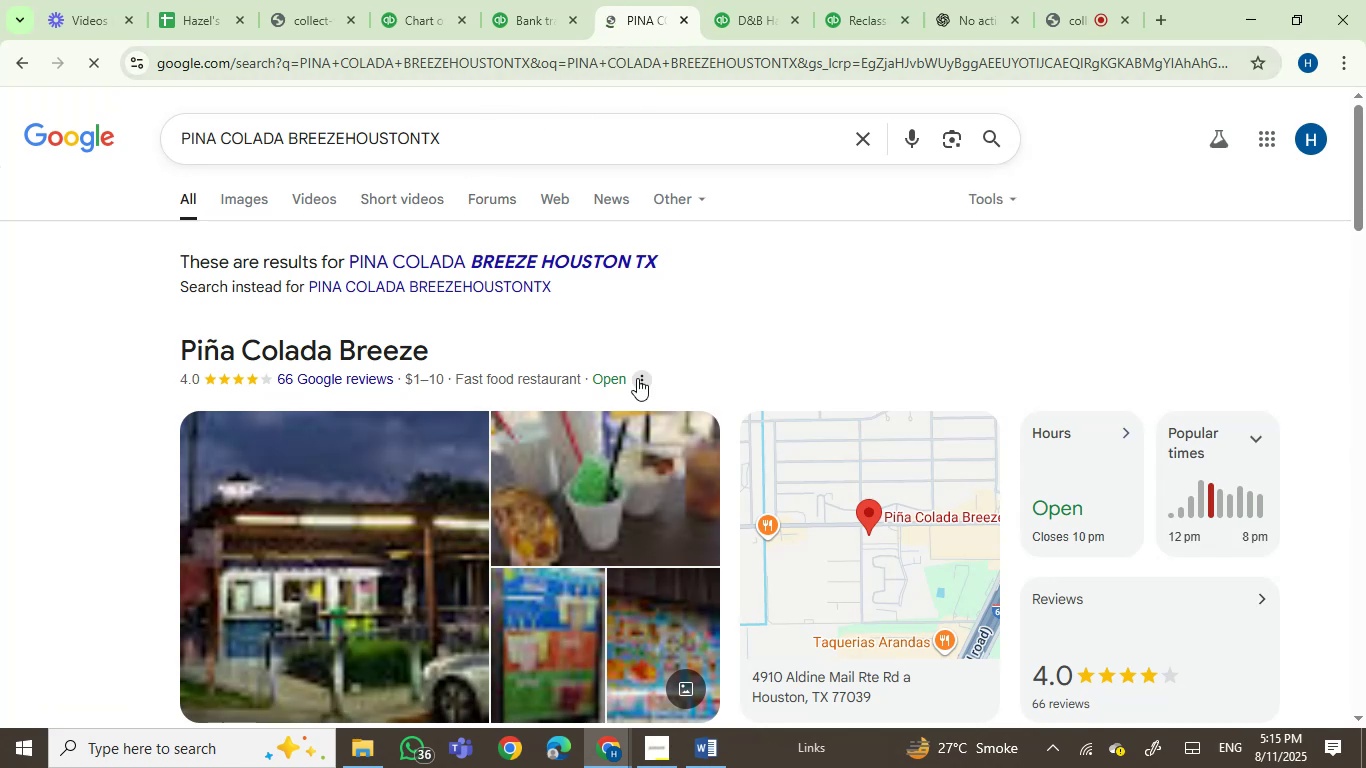 
wait(5.23)
 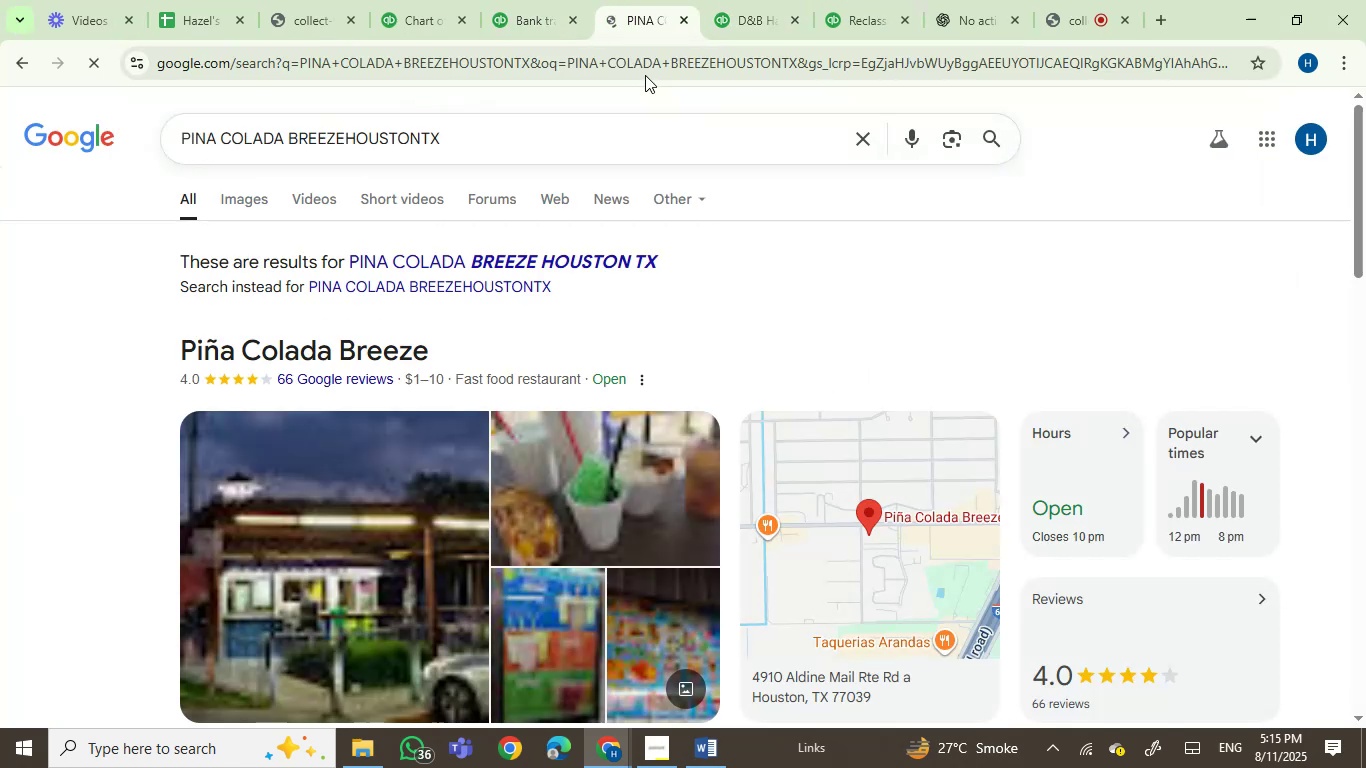 
left_click([520, 0])
 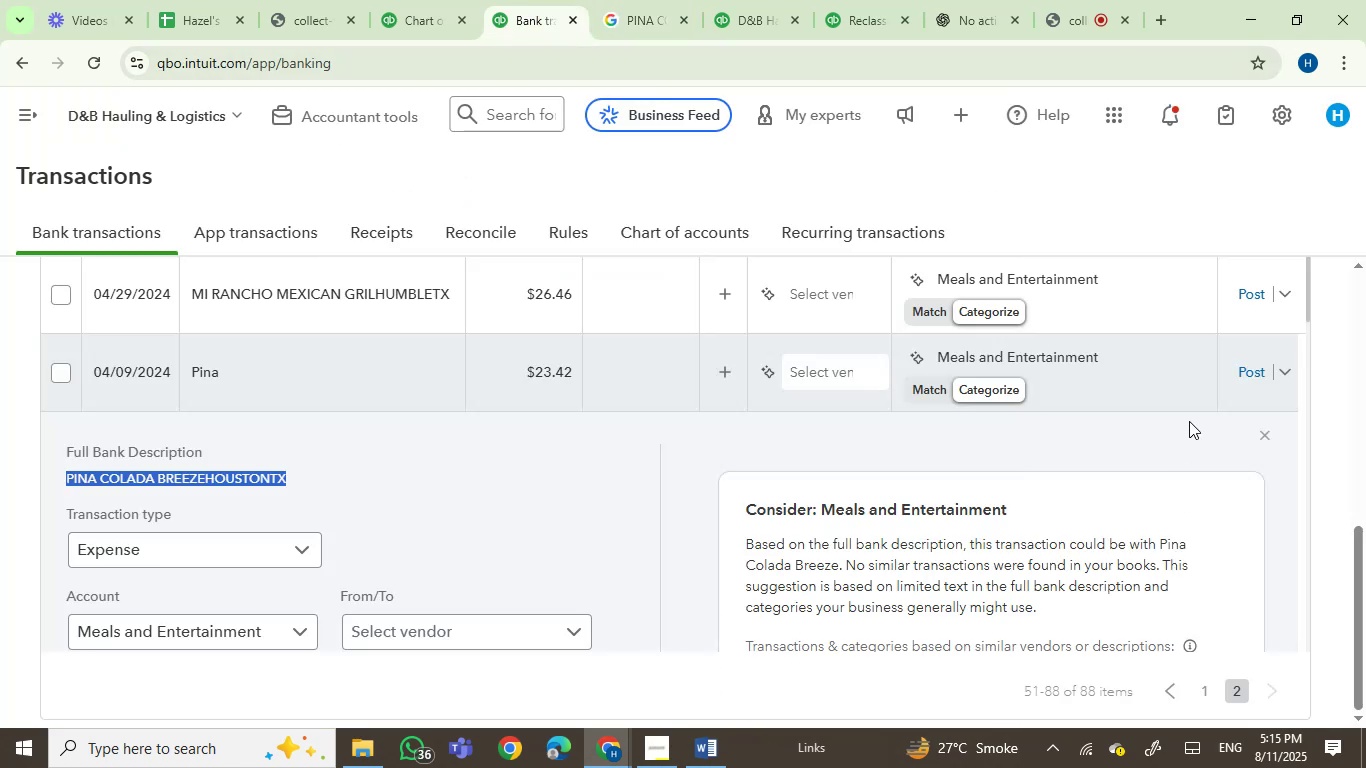 
left_click([1247, 368])
 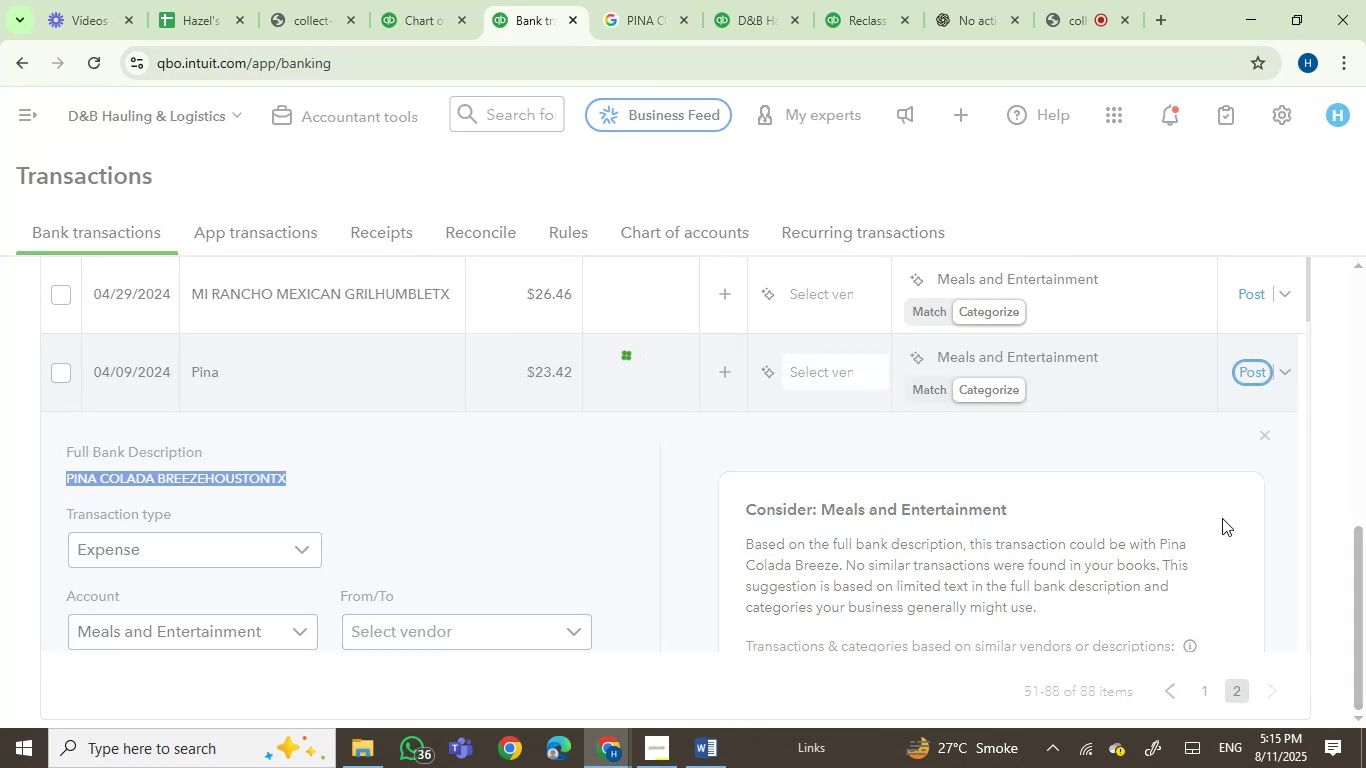 
mouse_move([1158, 593])
 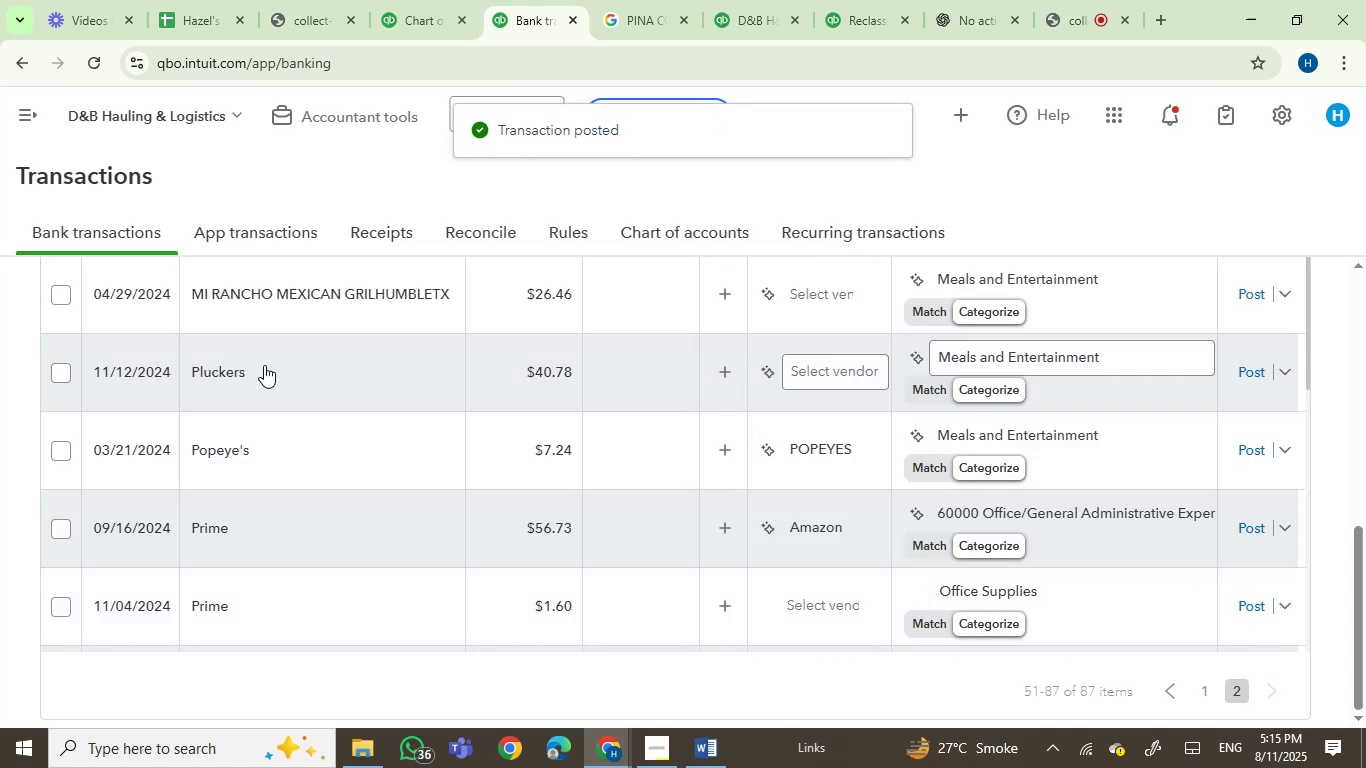 
left_click([264, 361])
 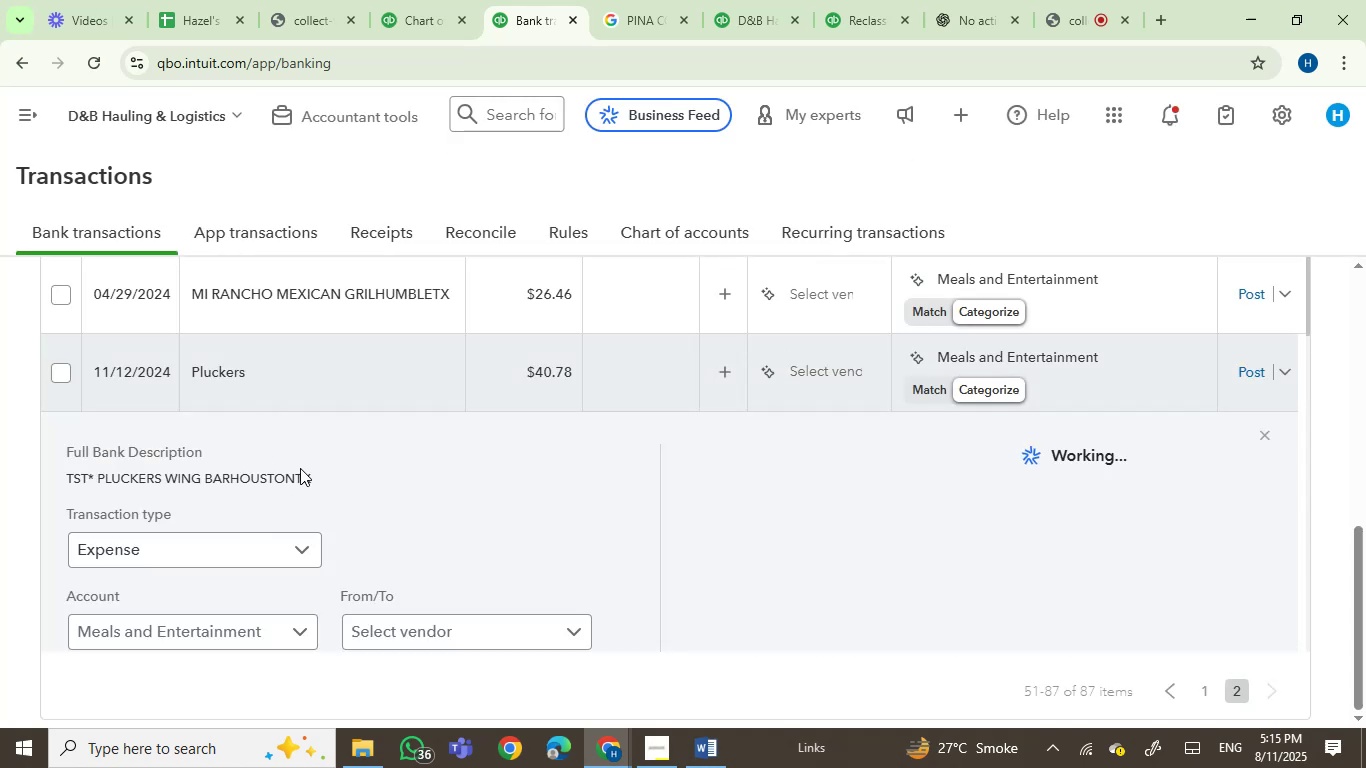 
left_click_drag(start_coordinate=[318, 479], to_coordinate=[96, 473])
 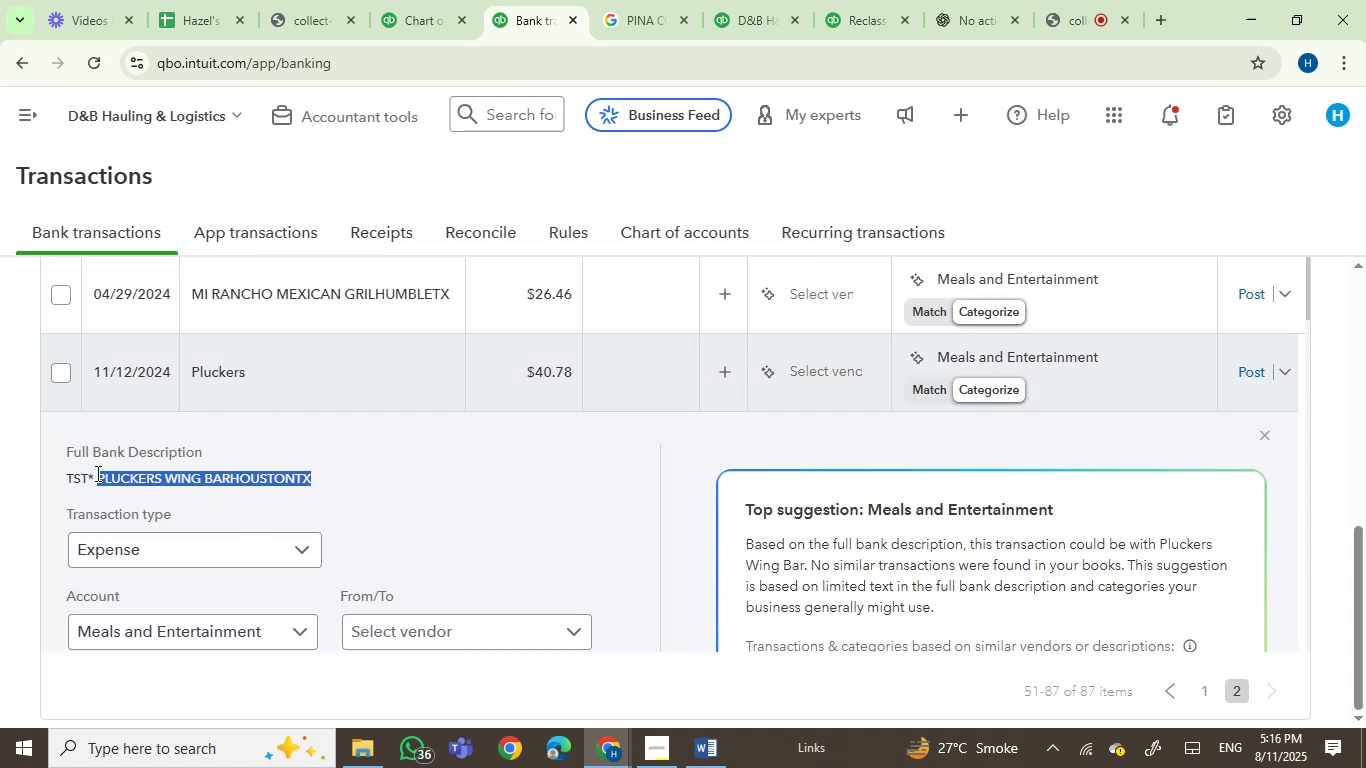 
key(Control+C)
 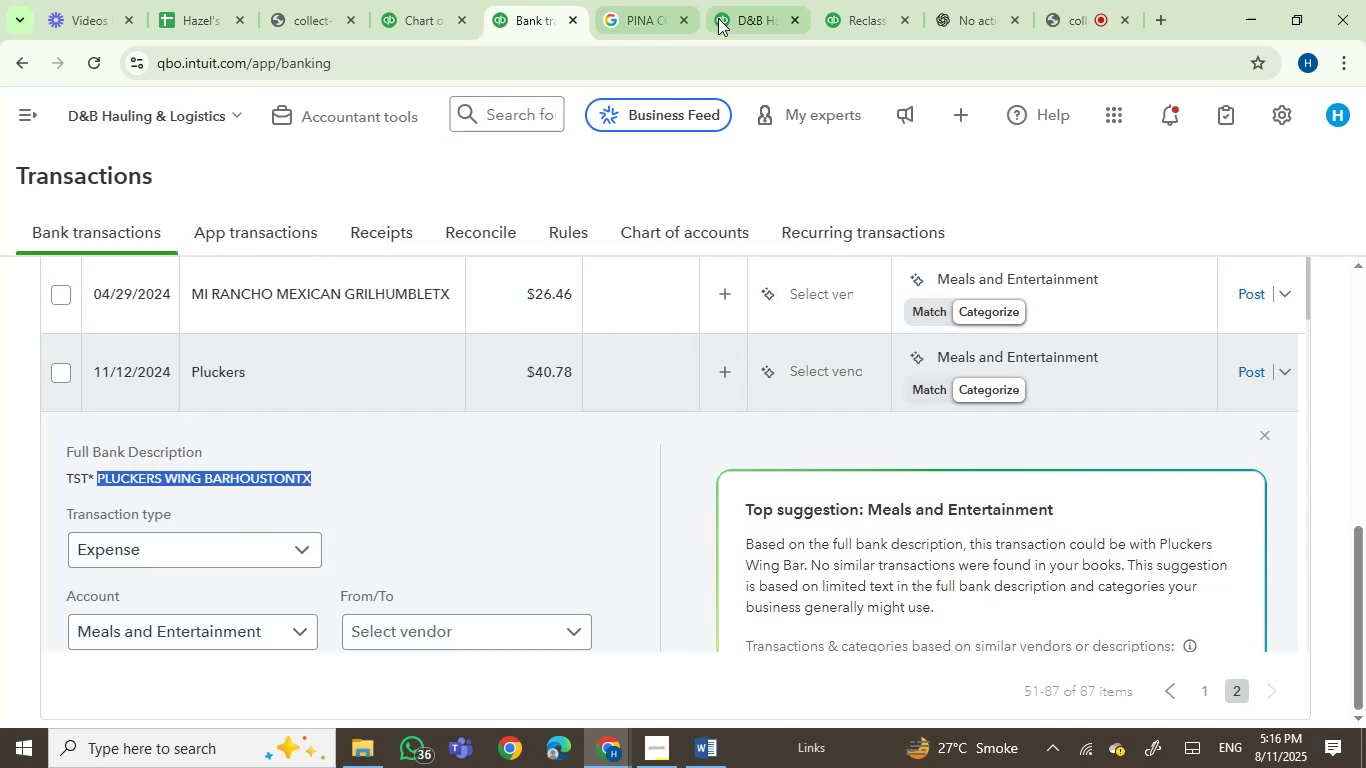 
left_click([608, 19])
 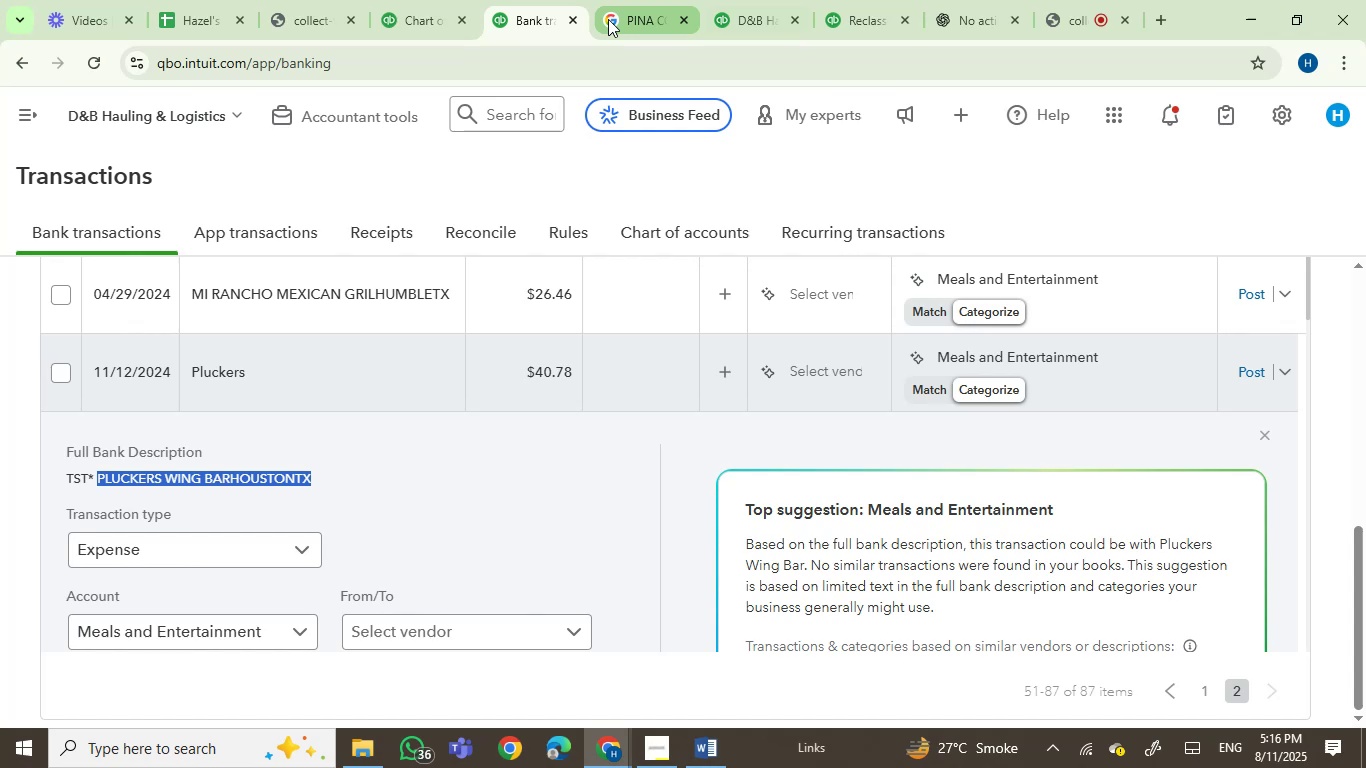 
key(Control+ControlLeft)
 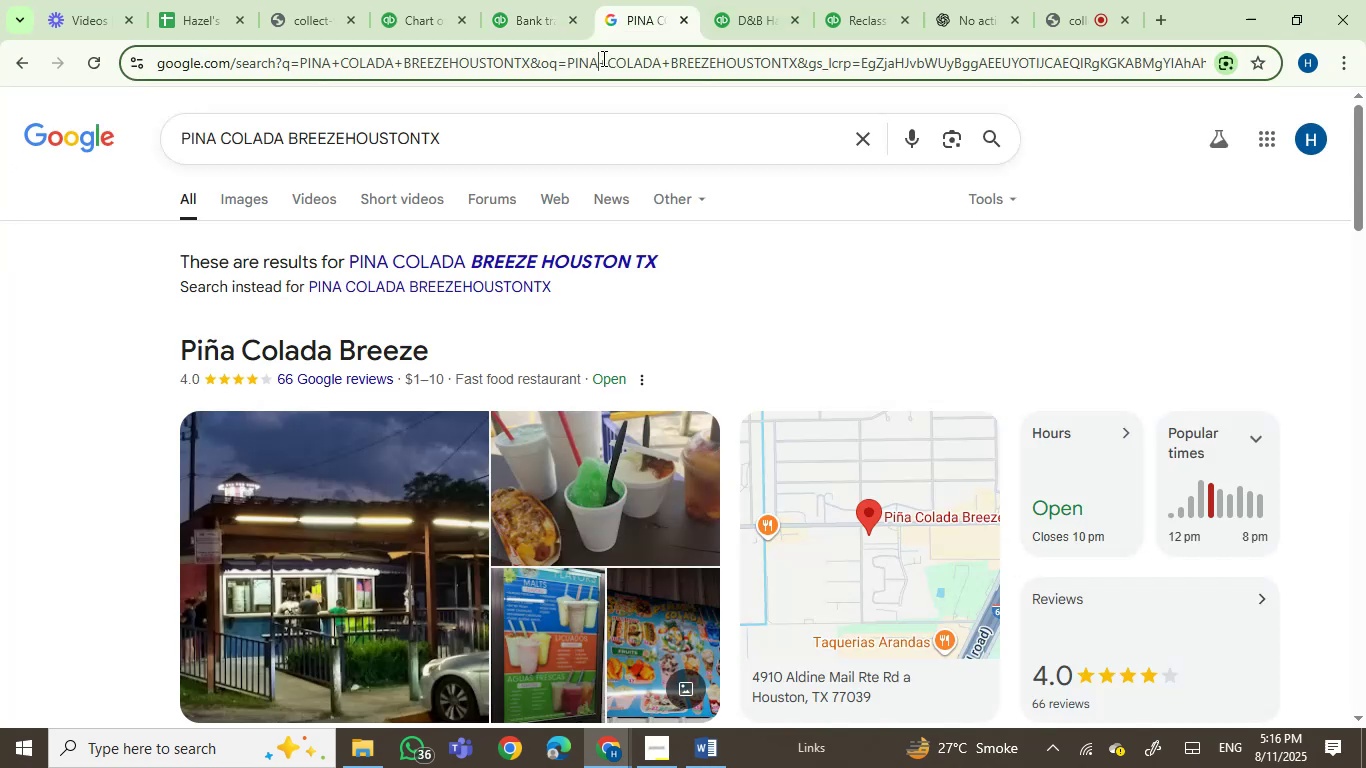 
double_click([602, 58])
 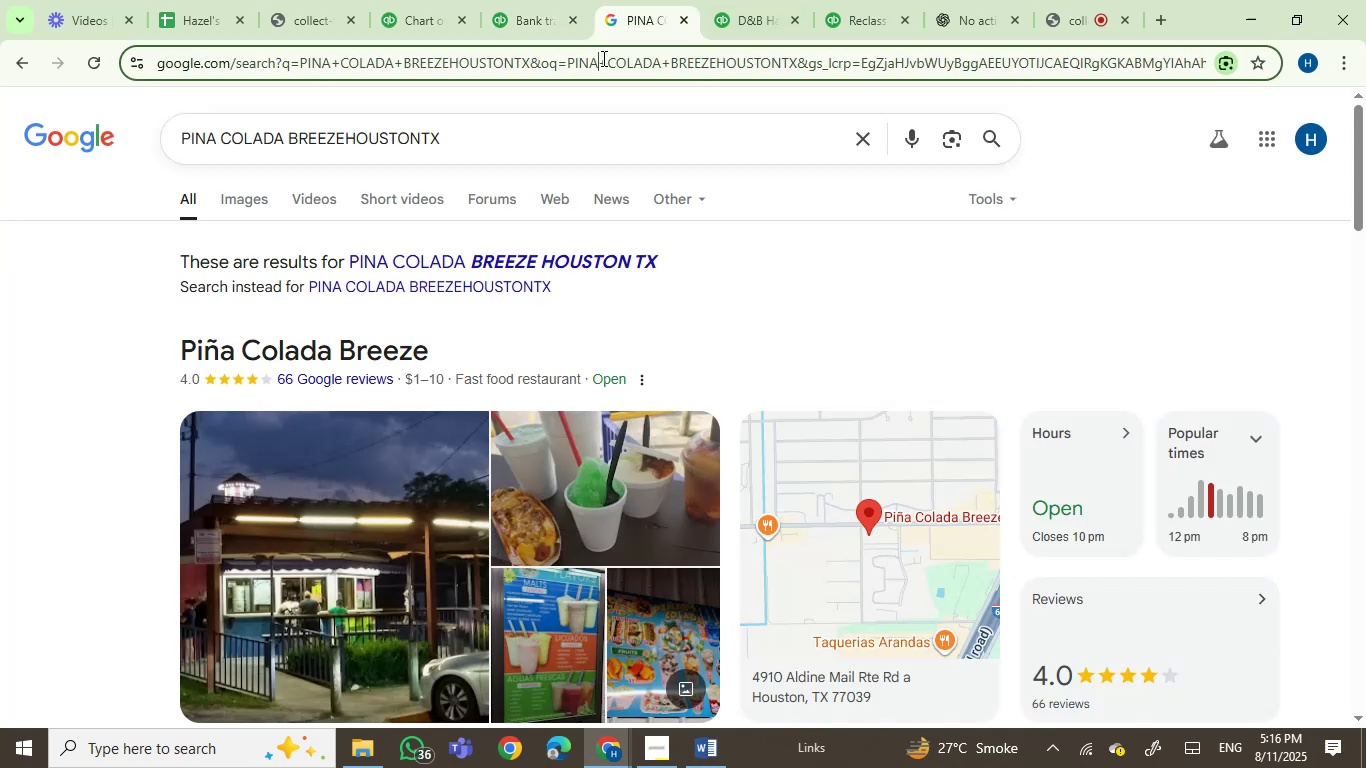 
key(Control+V)
 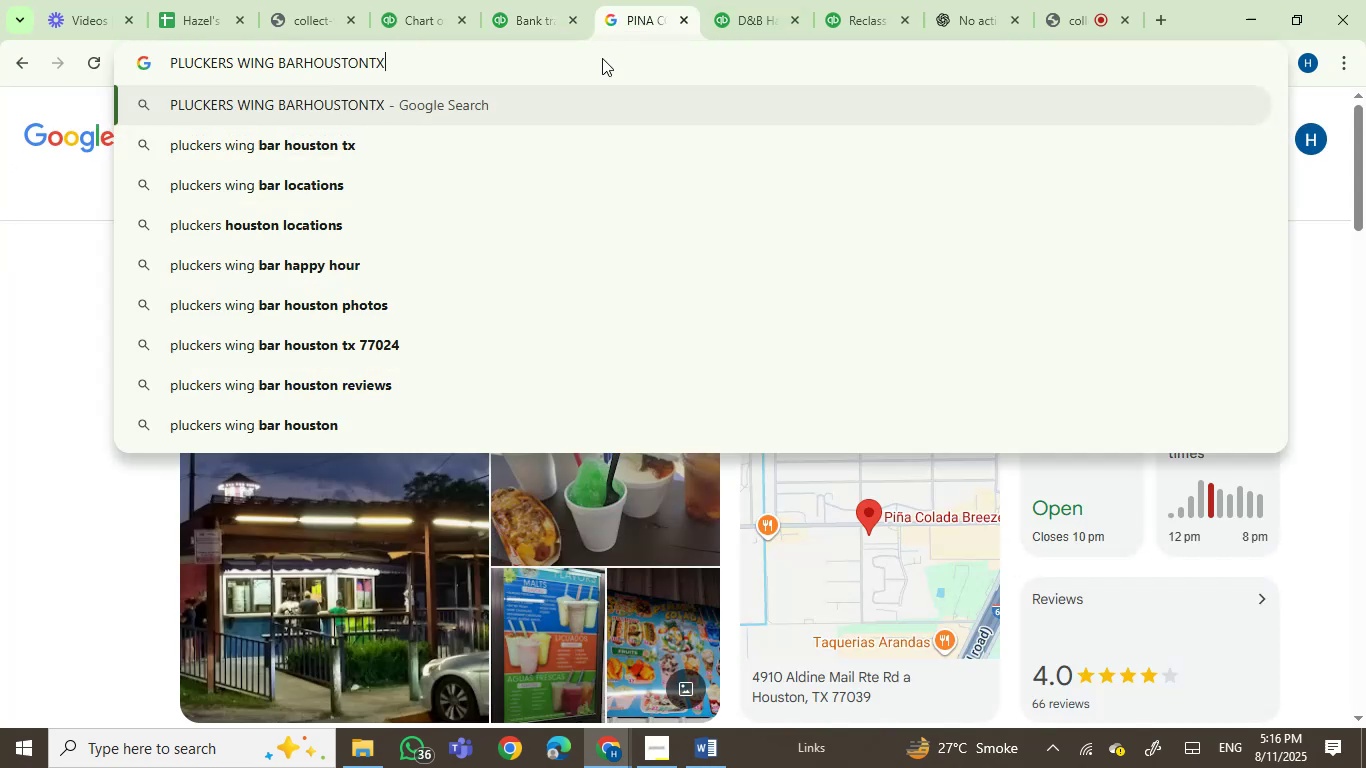 
key(Enter)
 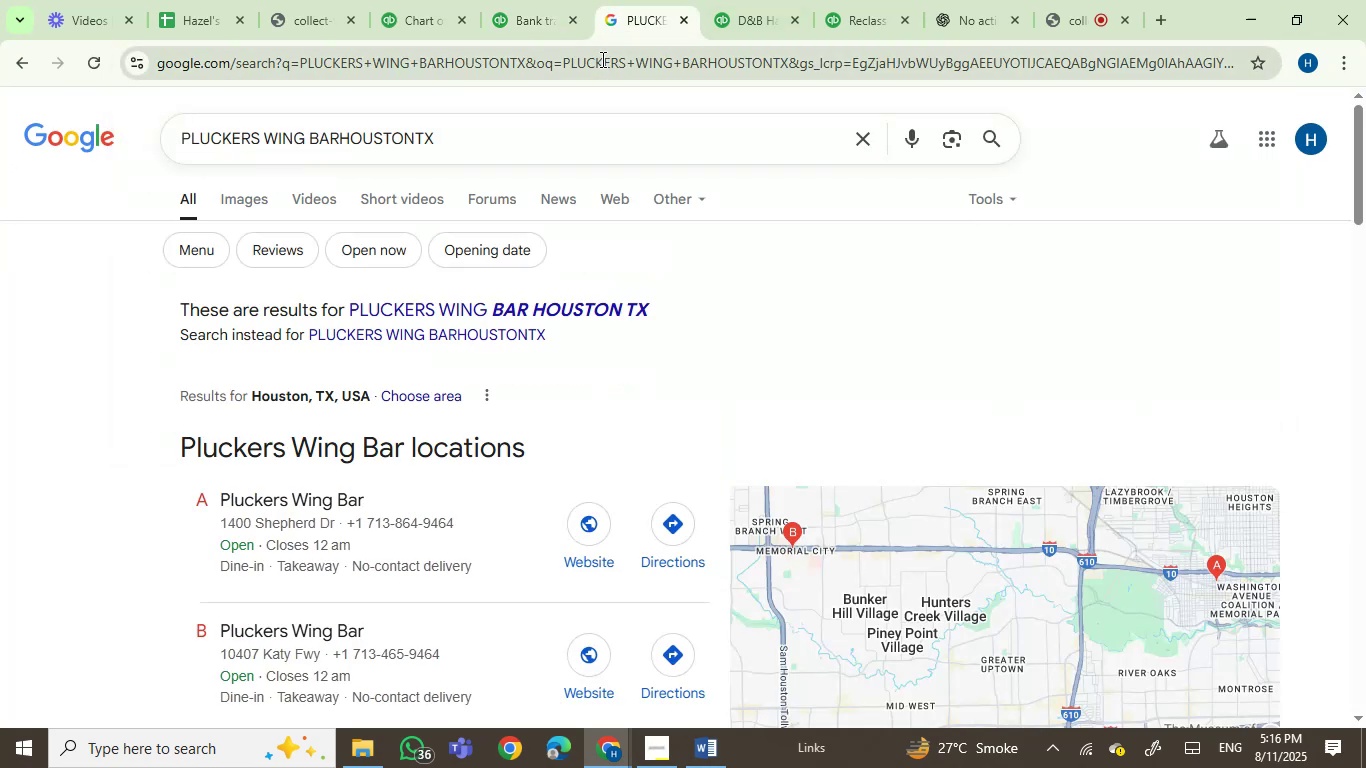 
wait(8.23)
 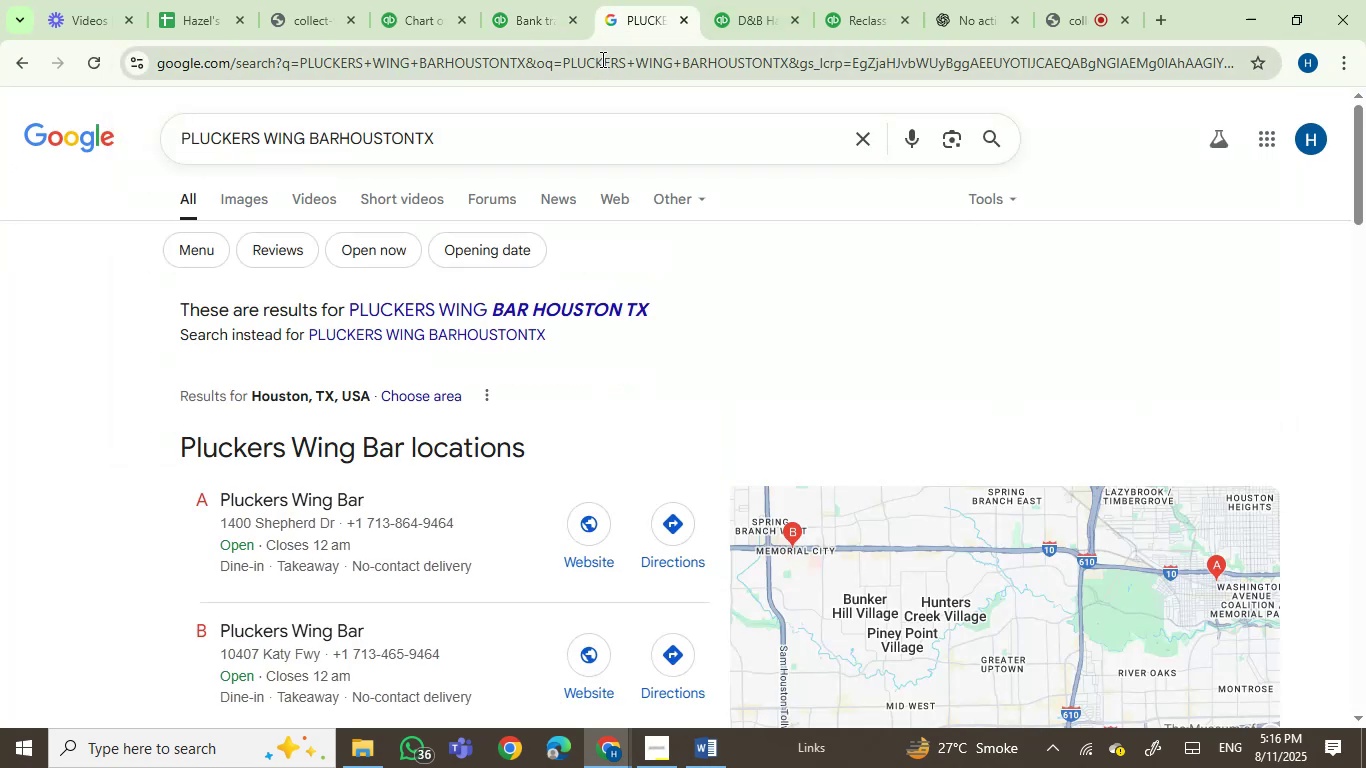 
scroll: coordinate [159, 498], scroll_direction: down, amount: 7.0
 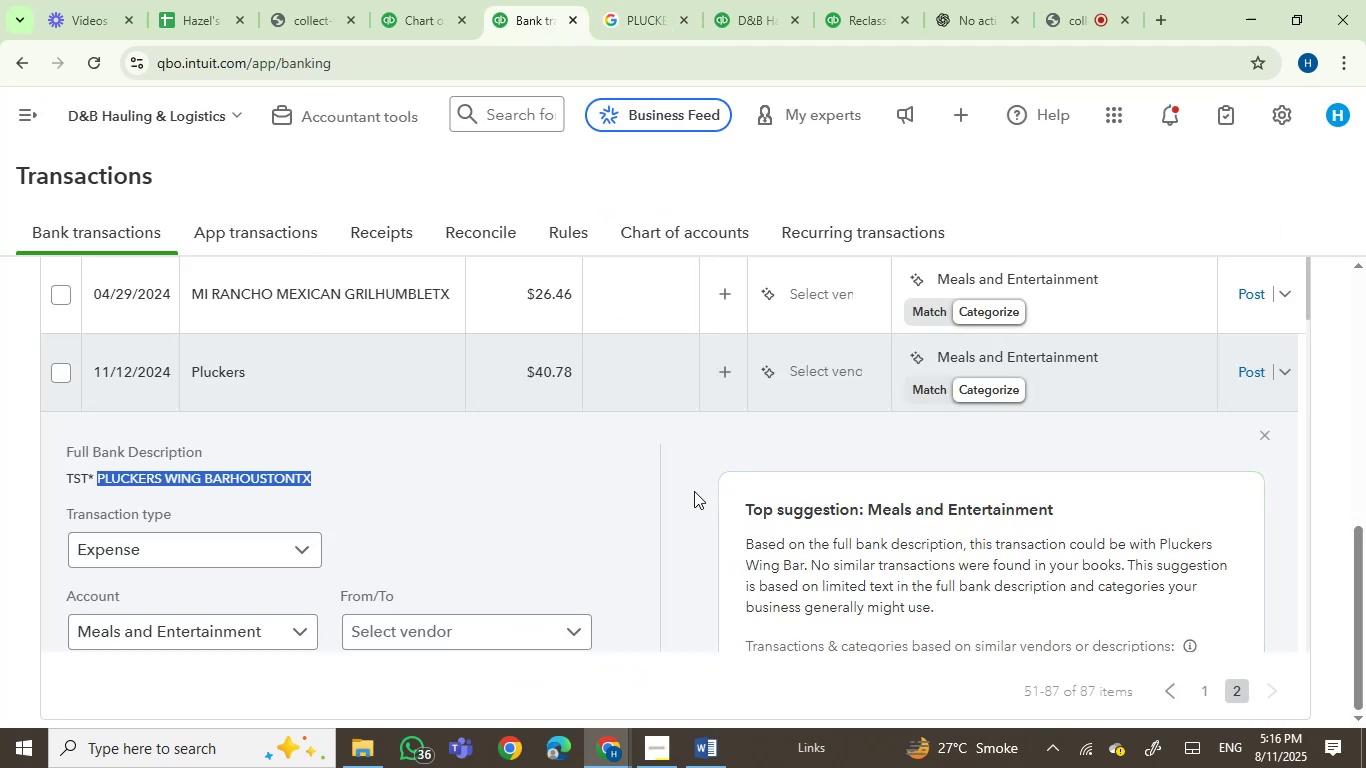 
left_click([518, 537])
 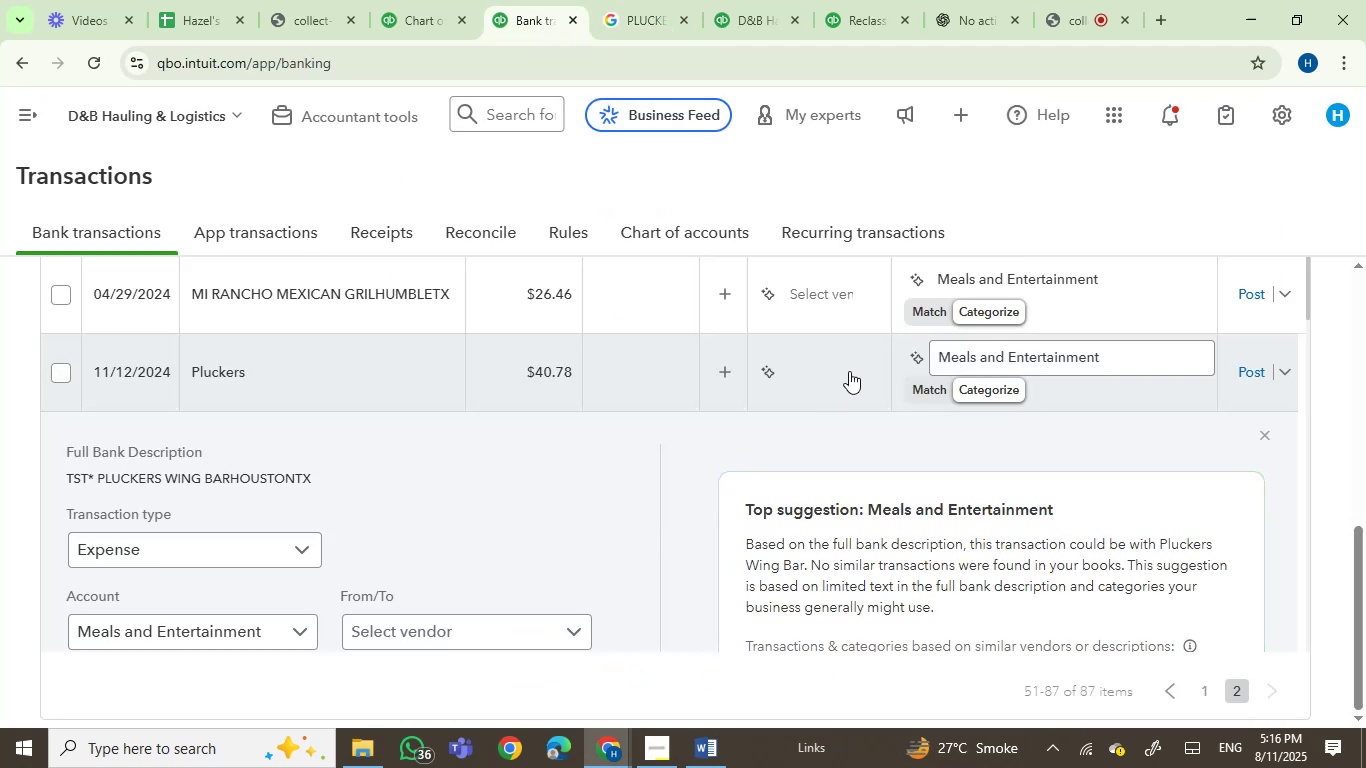 
left_click([840, 372])
 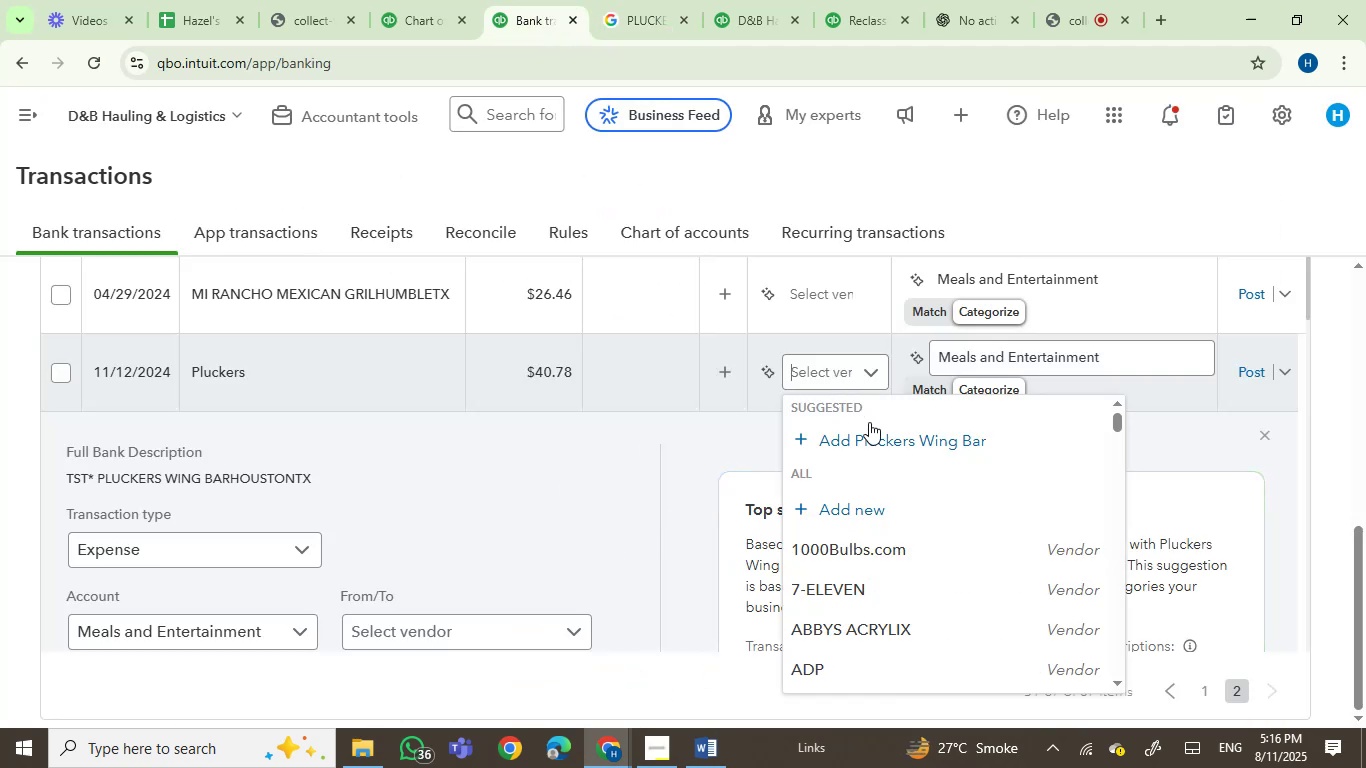 
left_click([874, 433])
 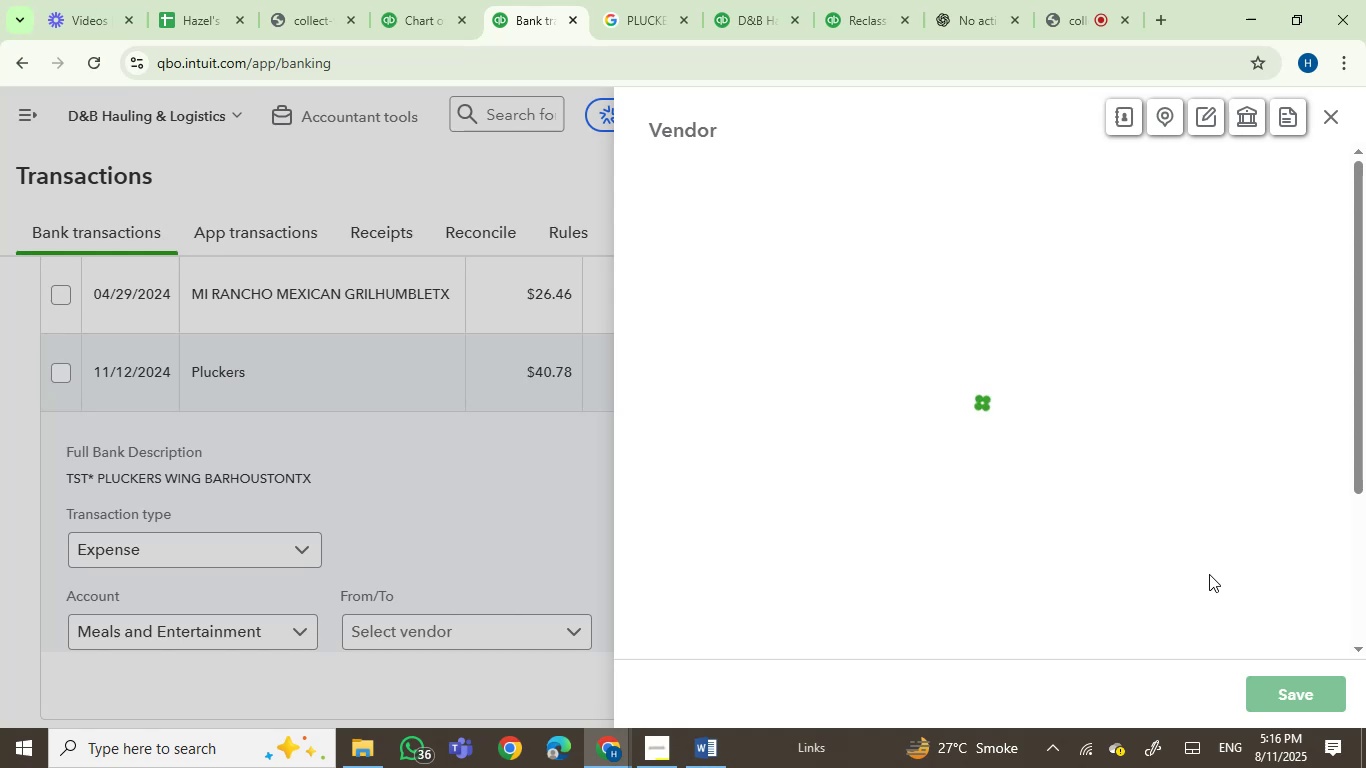 
left_click([1306, 695])
 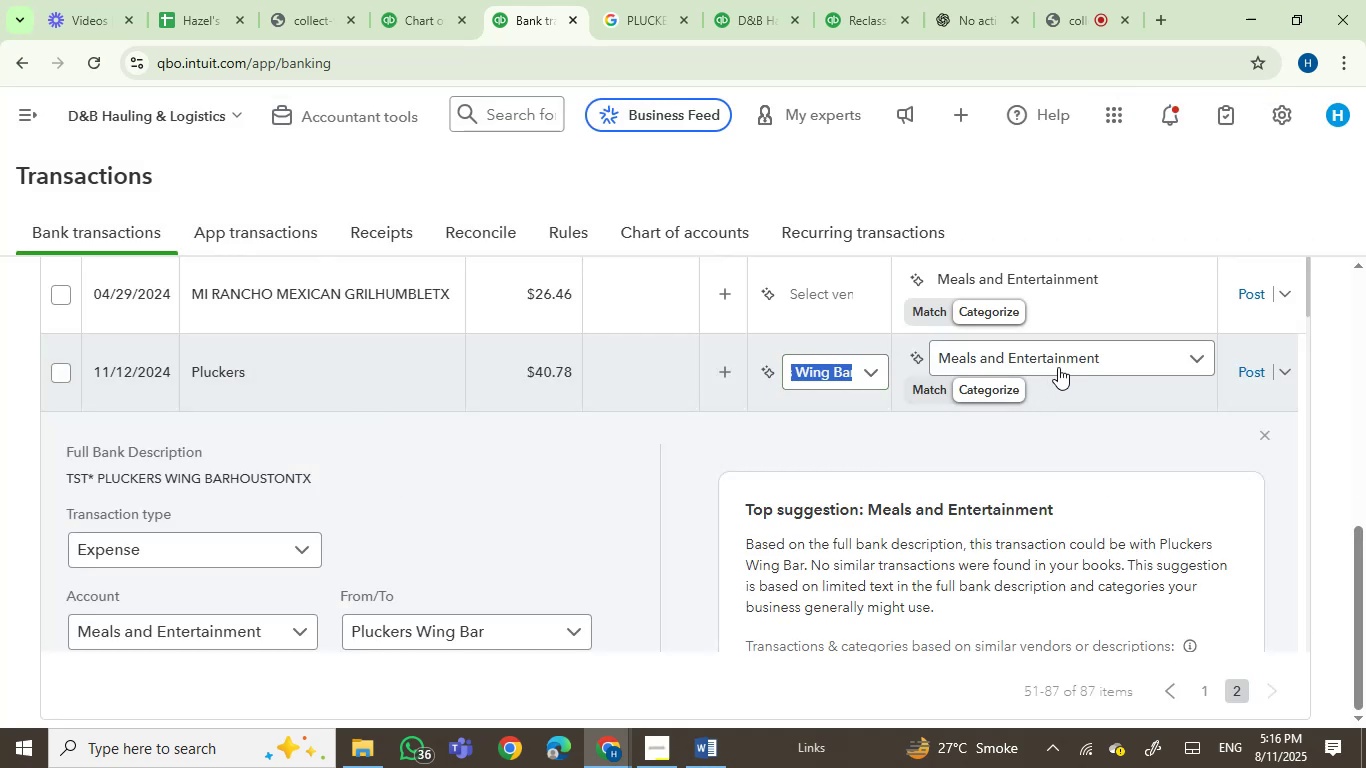 
wait(6.87)
 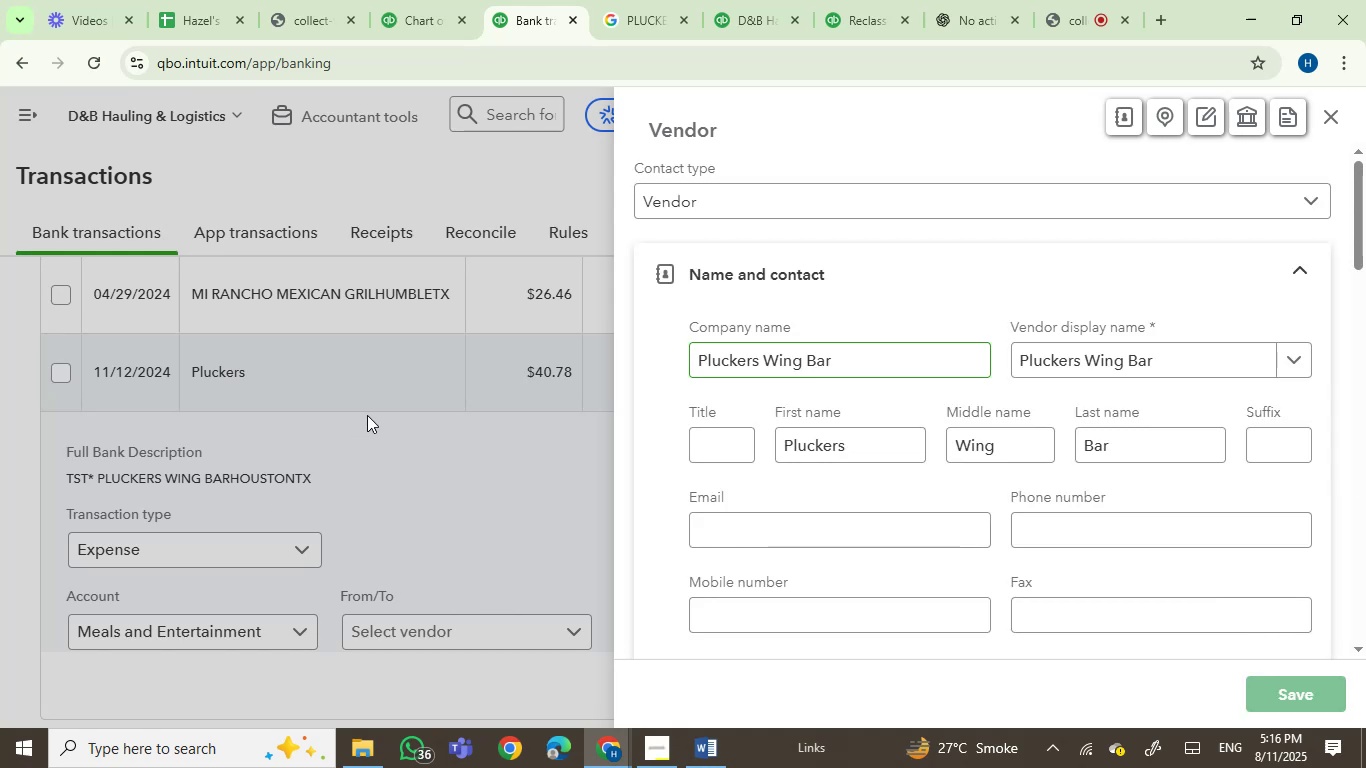 
left_click([1254, 373])
 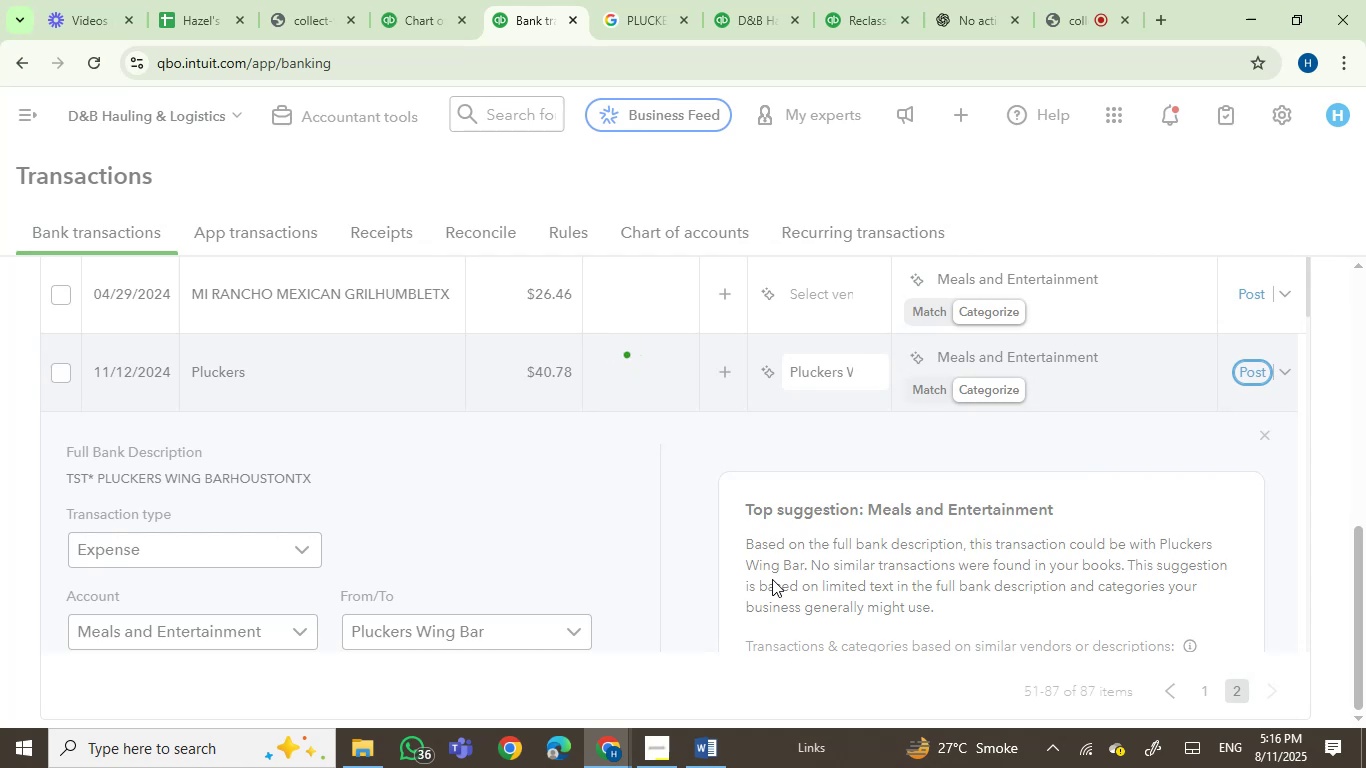 
wait(11.29)
 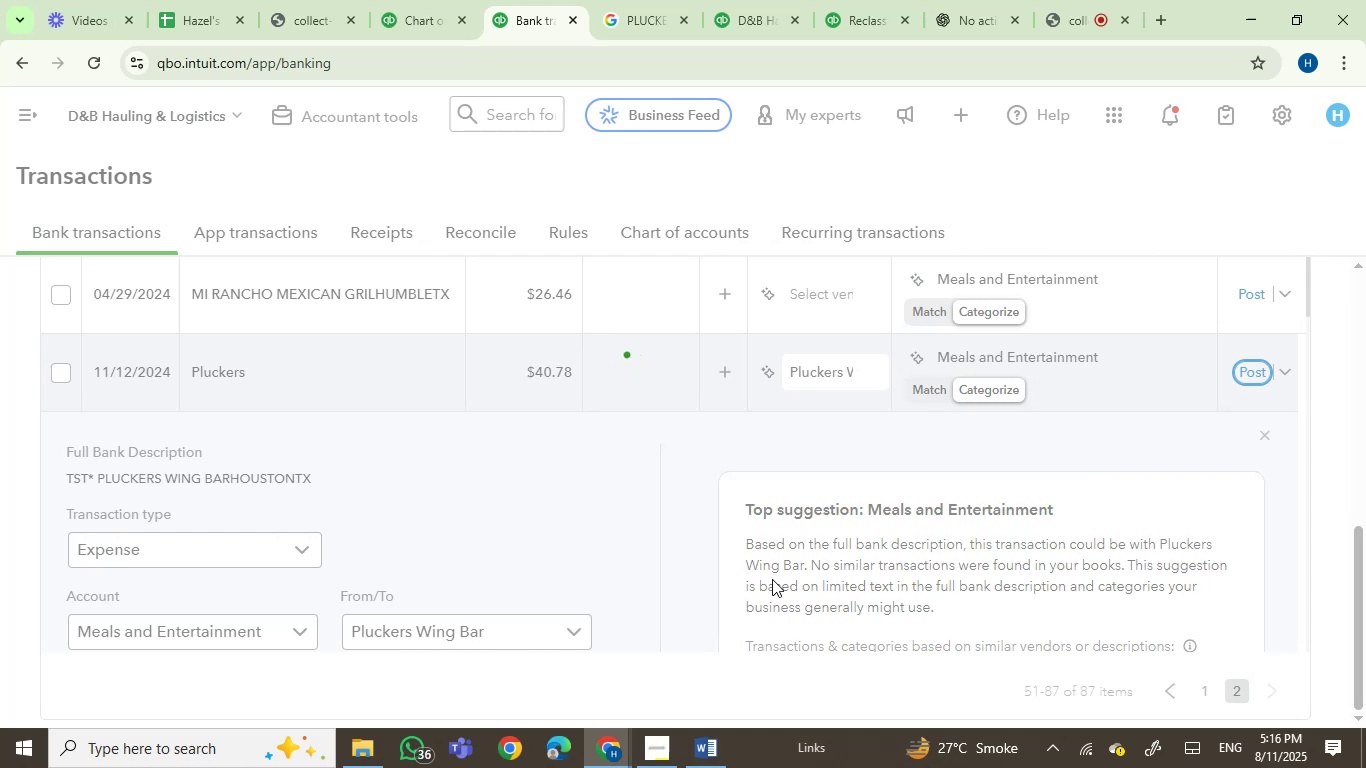 
left_click([272, 393])
 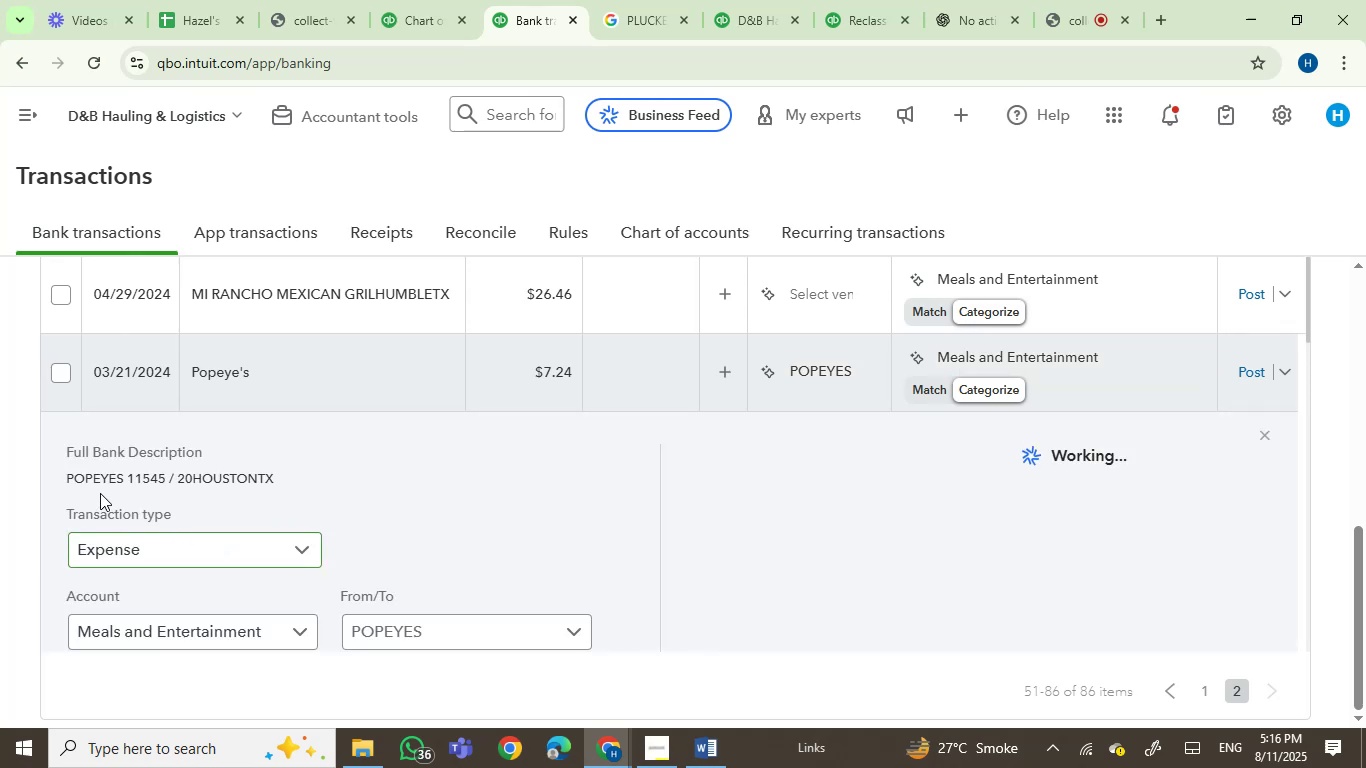 
double_click([101, 477])
 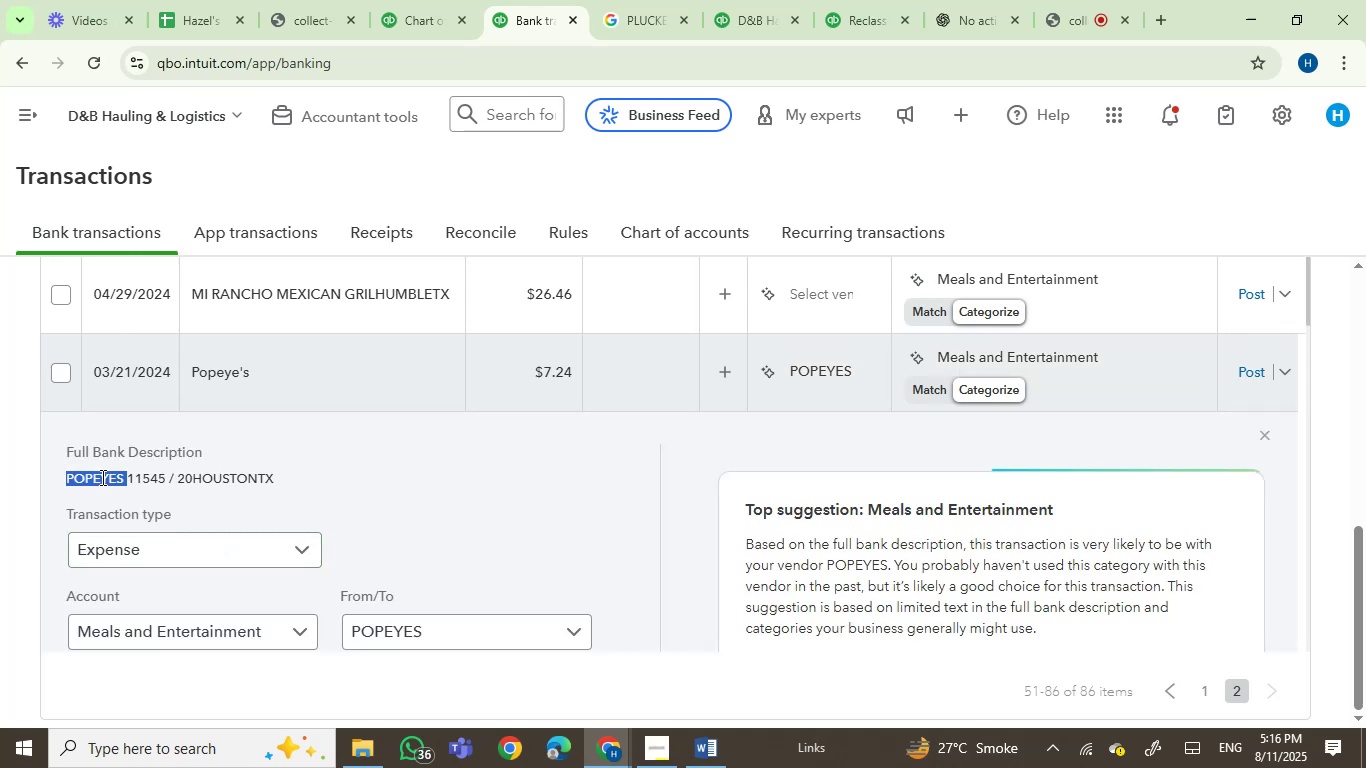 
key(Control+C)
 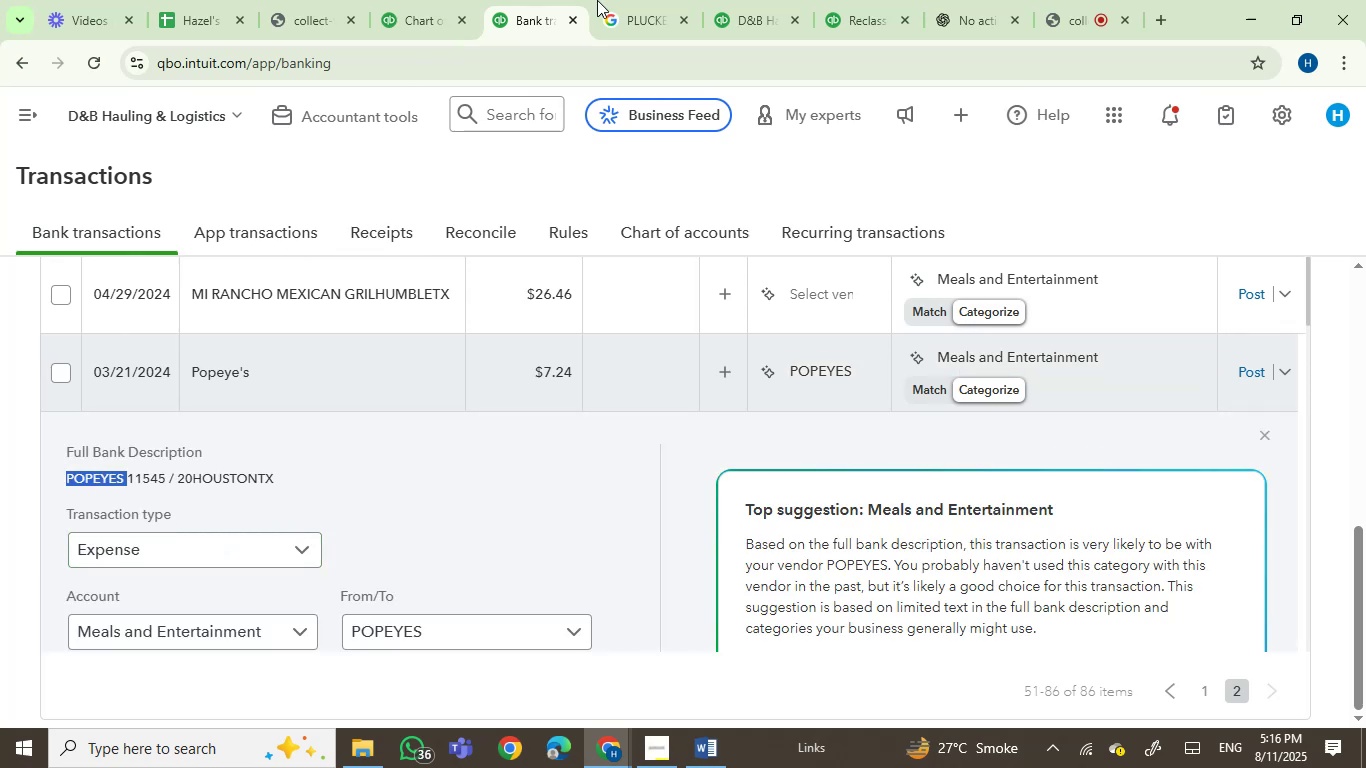 
left_click([628, 0])
 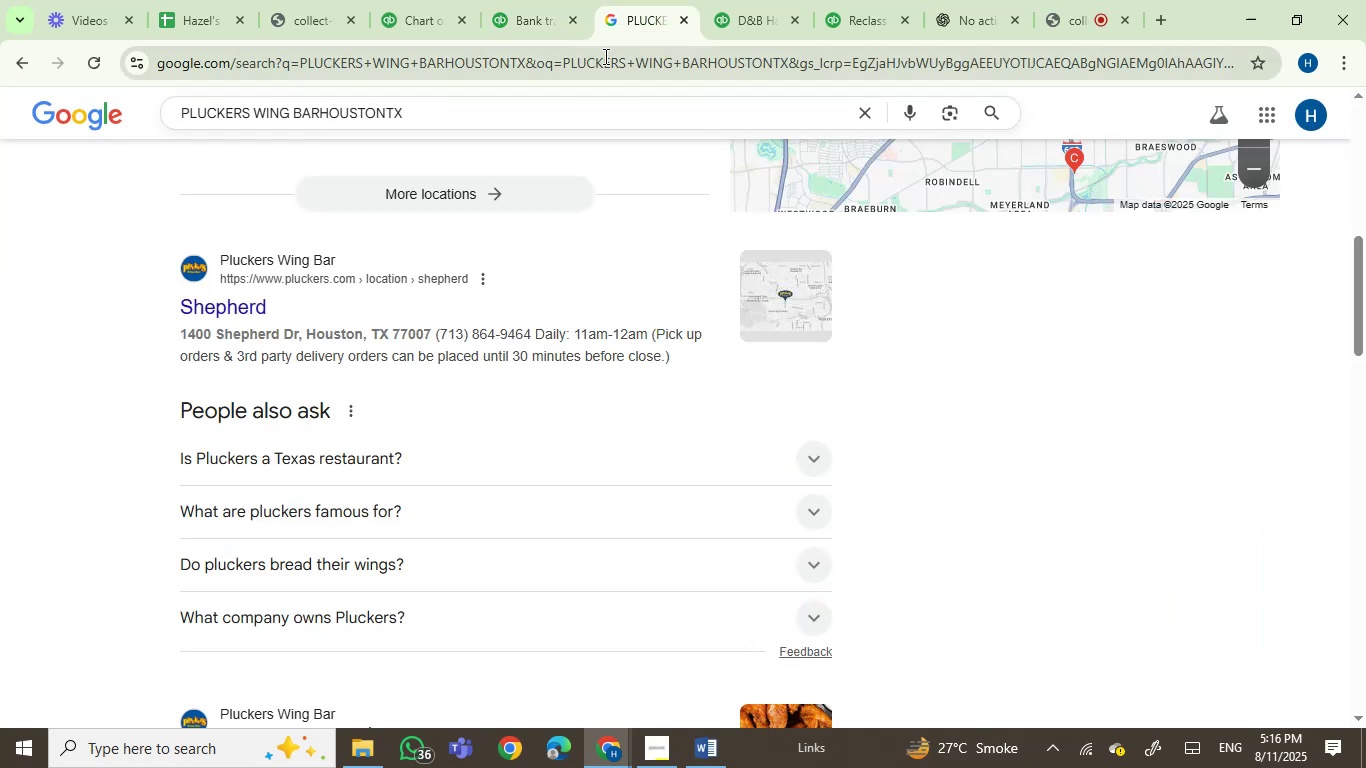 
key(Control+ControlLeft)
 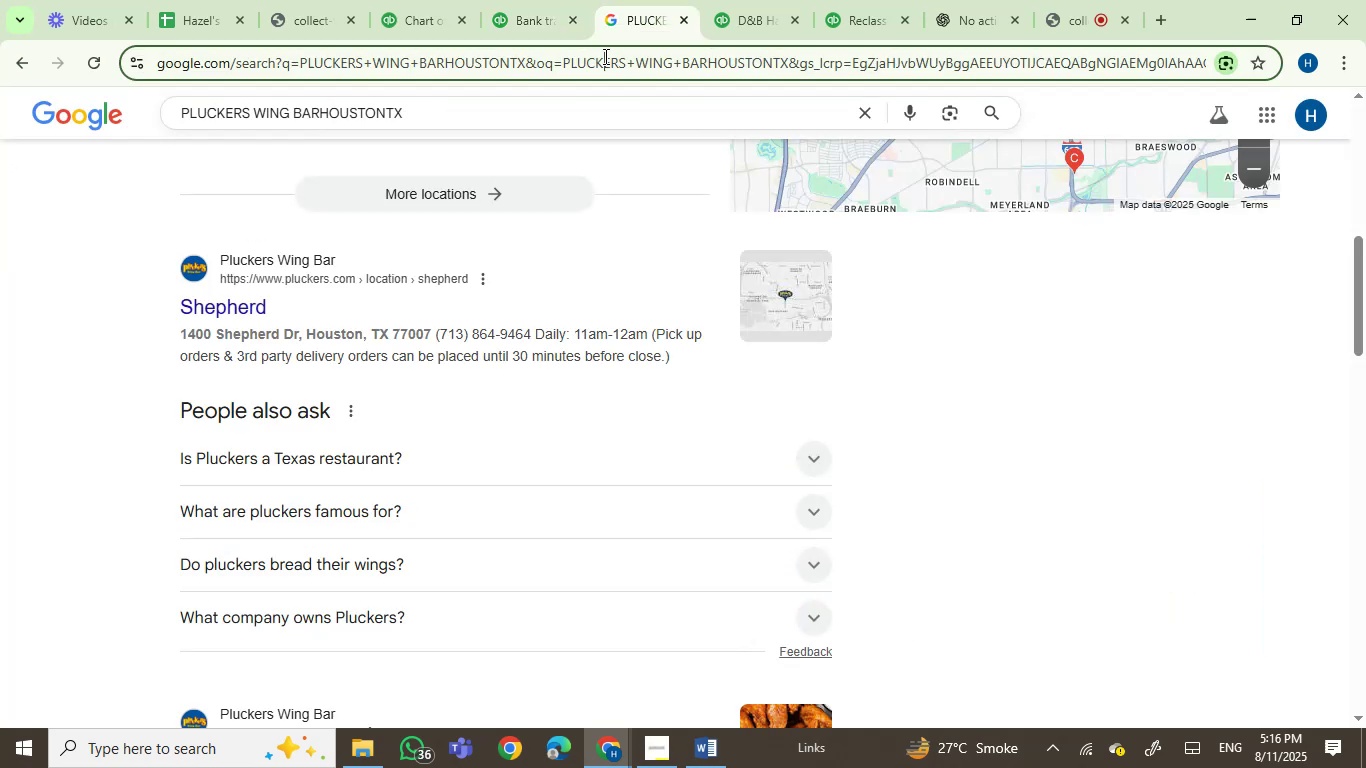 
double_click([604, 56])
 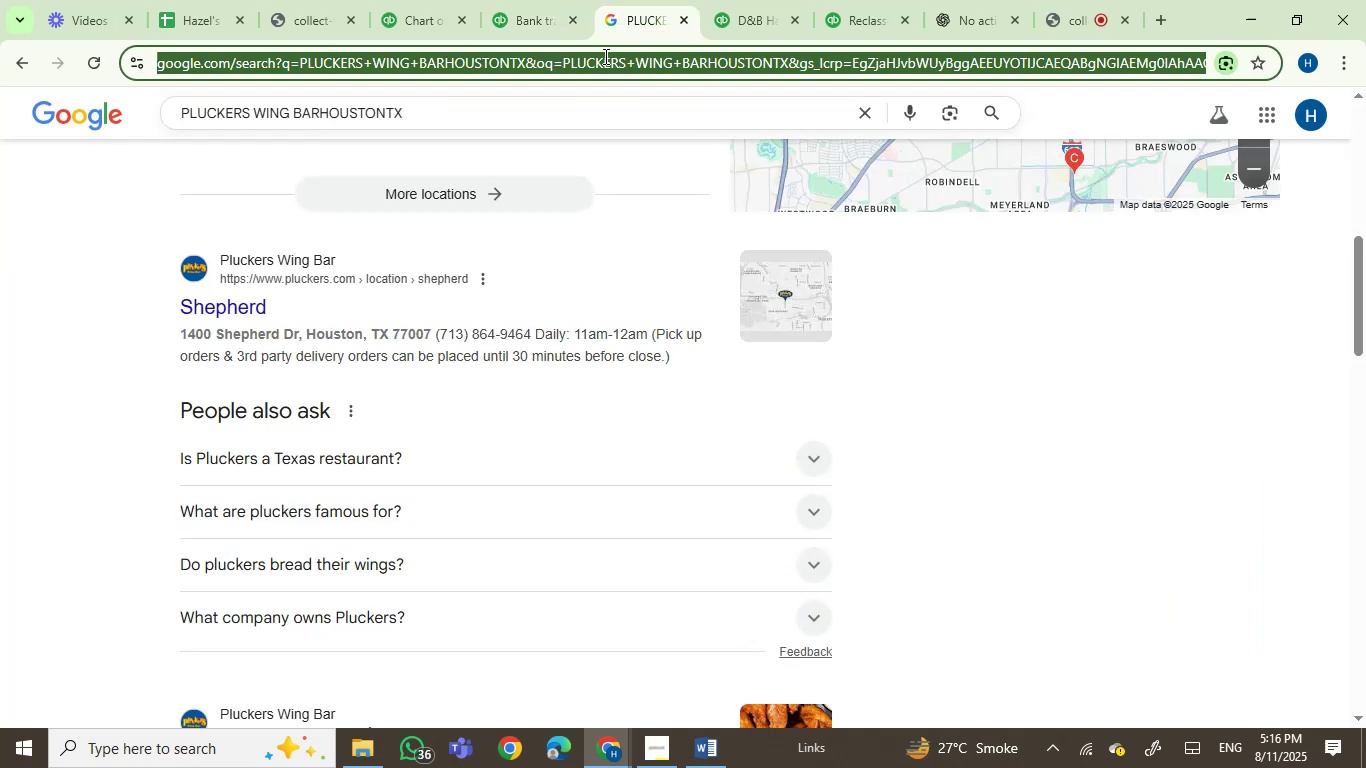 
key(Control+V)
 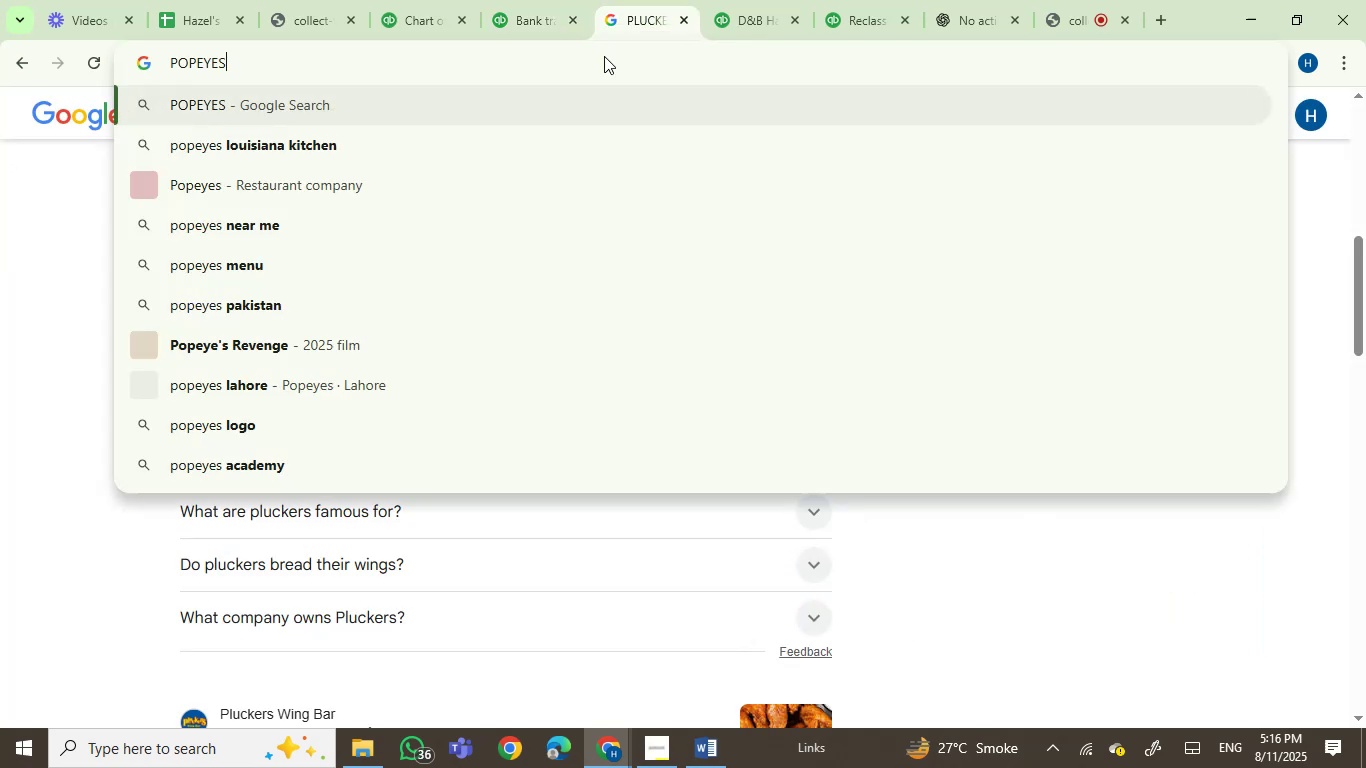 
key(Enter)
 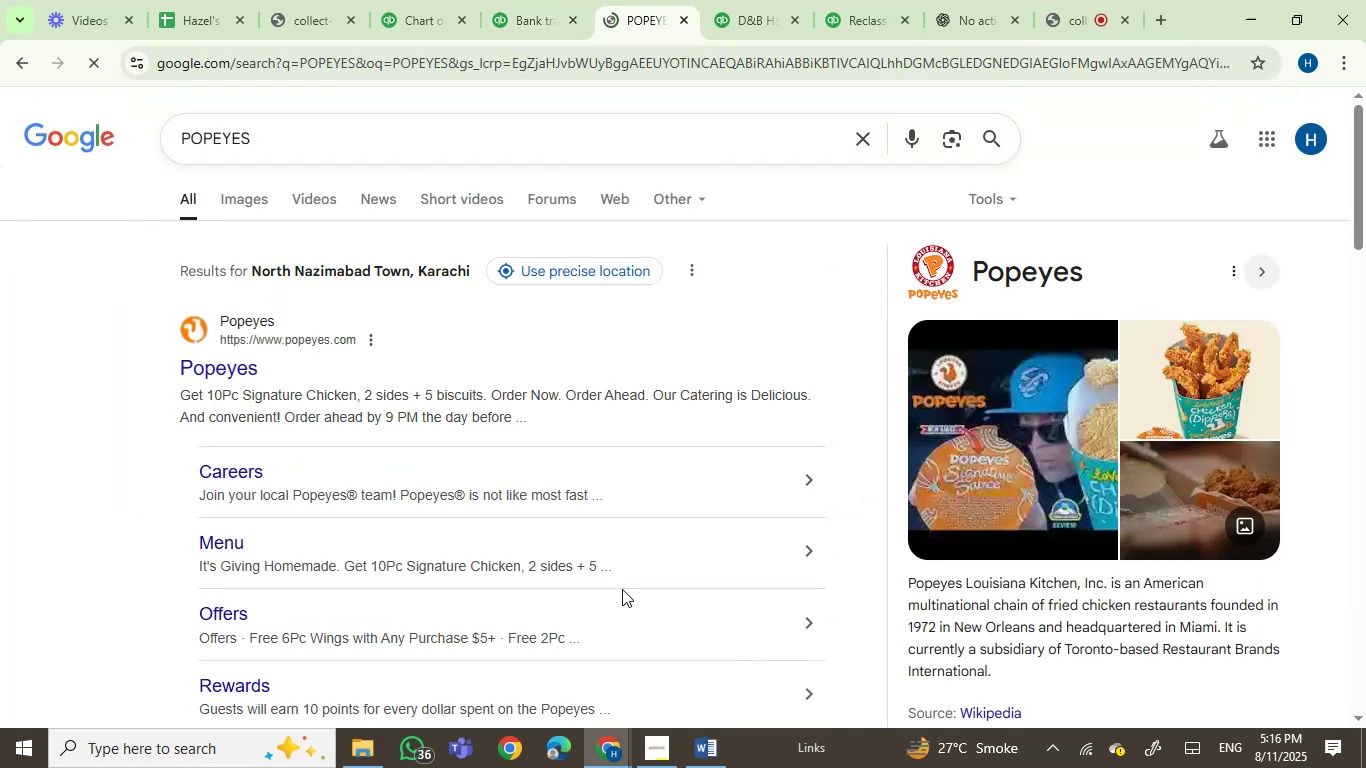 
scroll: coordinate [622, 589], scroll_direction: down, amount: 1.0
 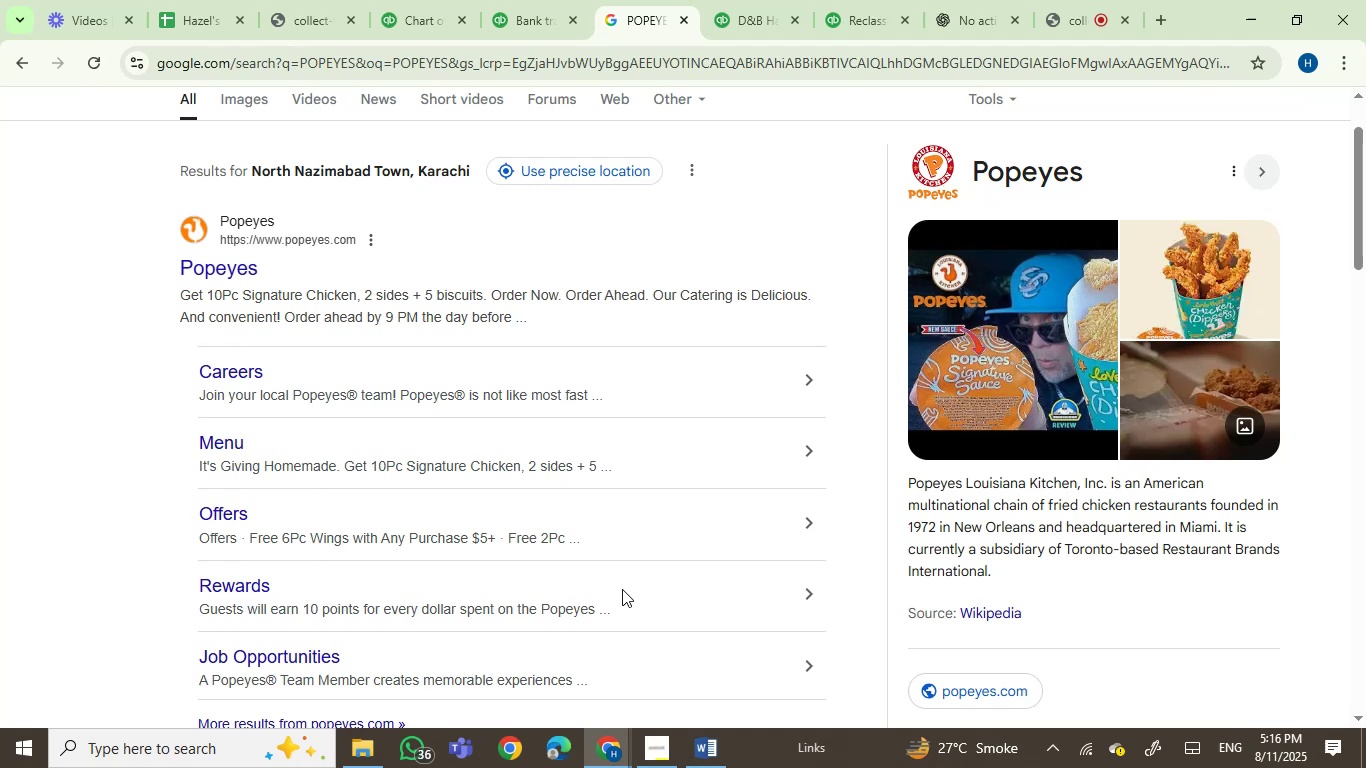 
wait(6.46)
 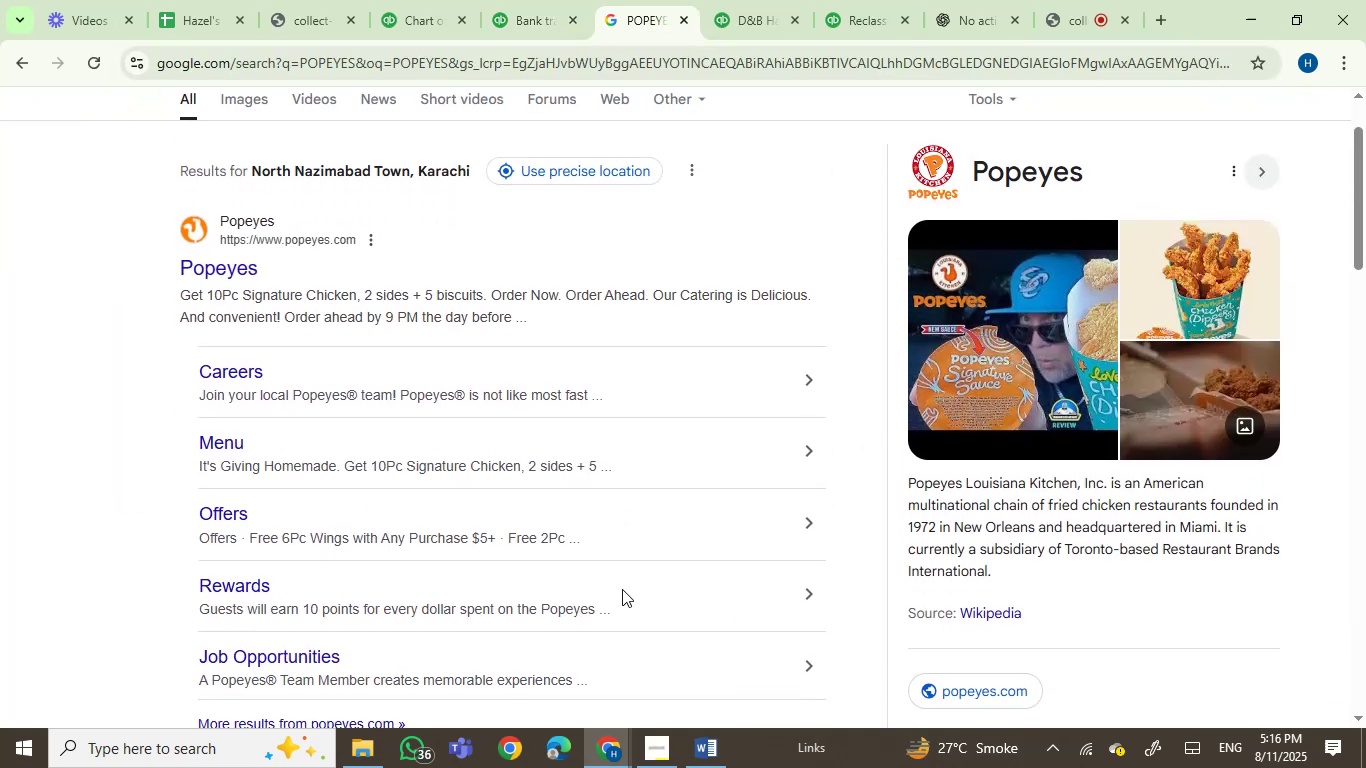 
left_click([540, 13])
 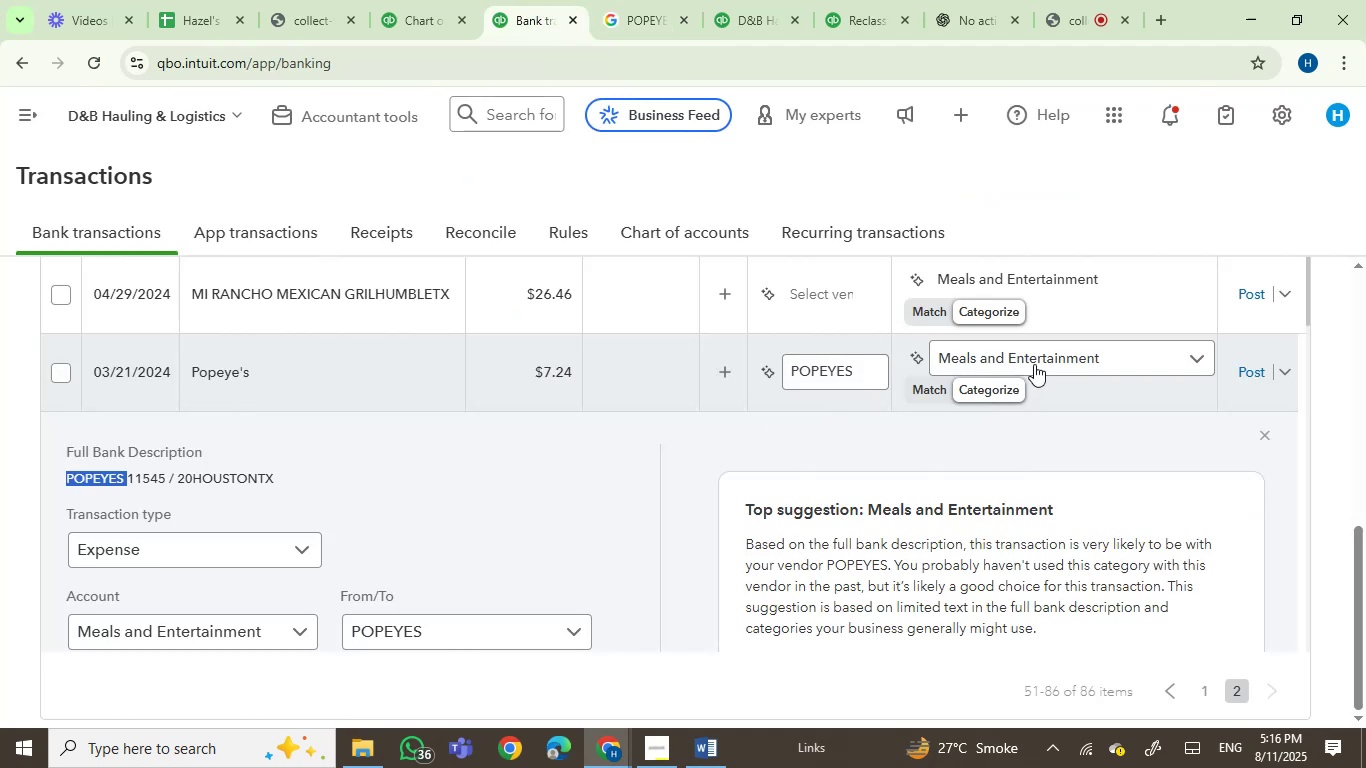 
left_click([1252, 365])
 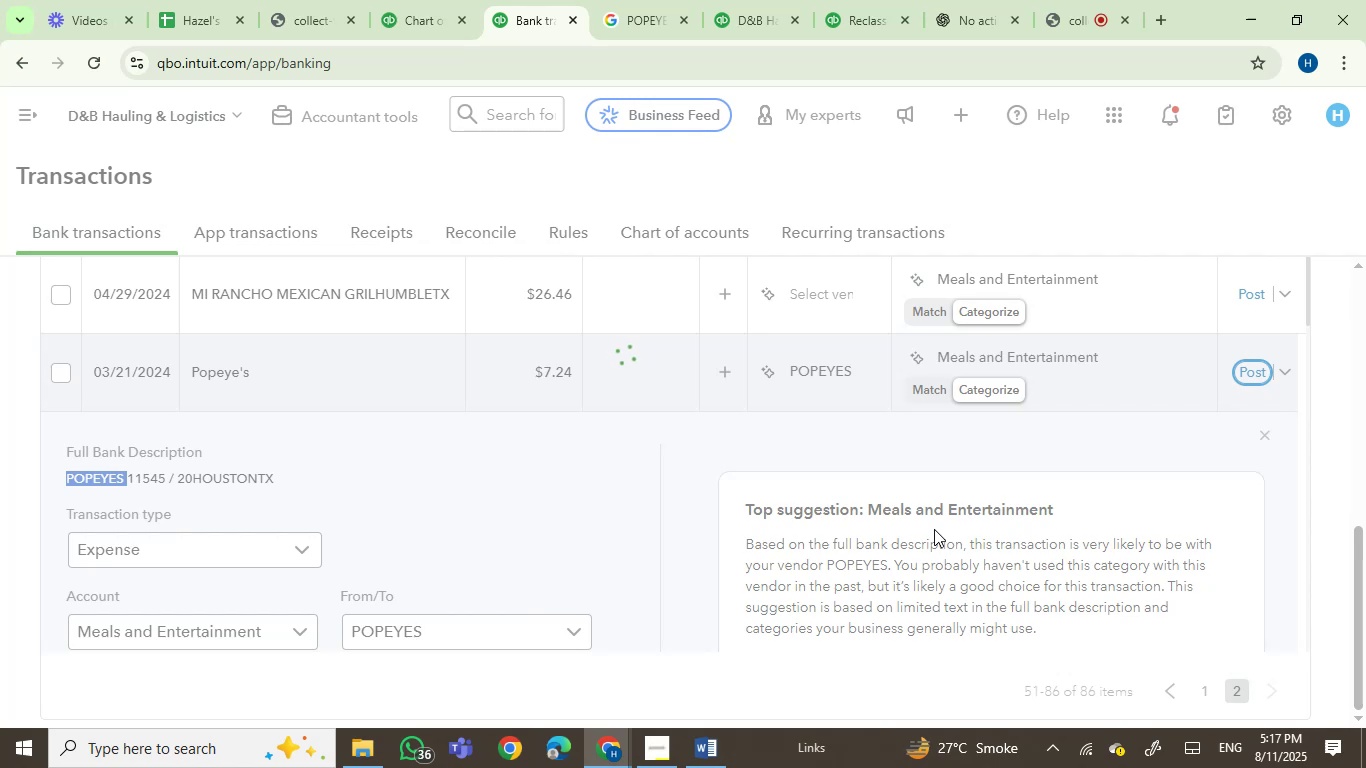 
wait(8.35)
 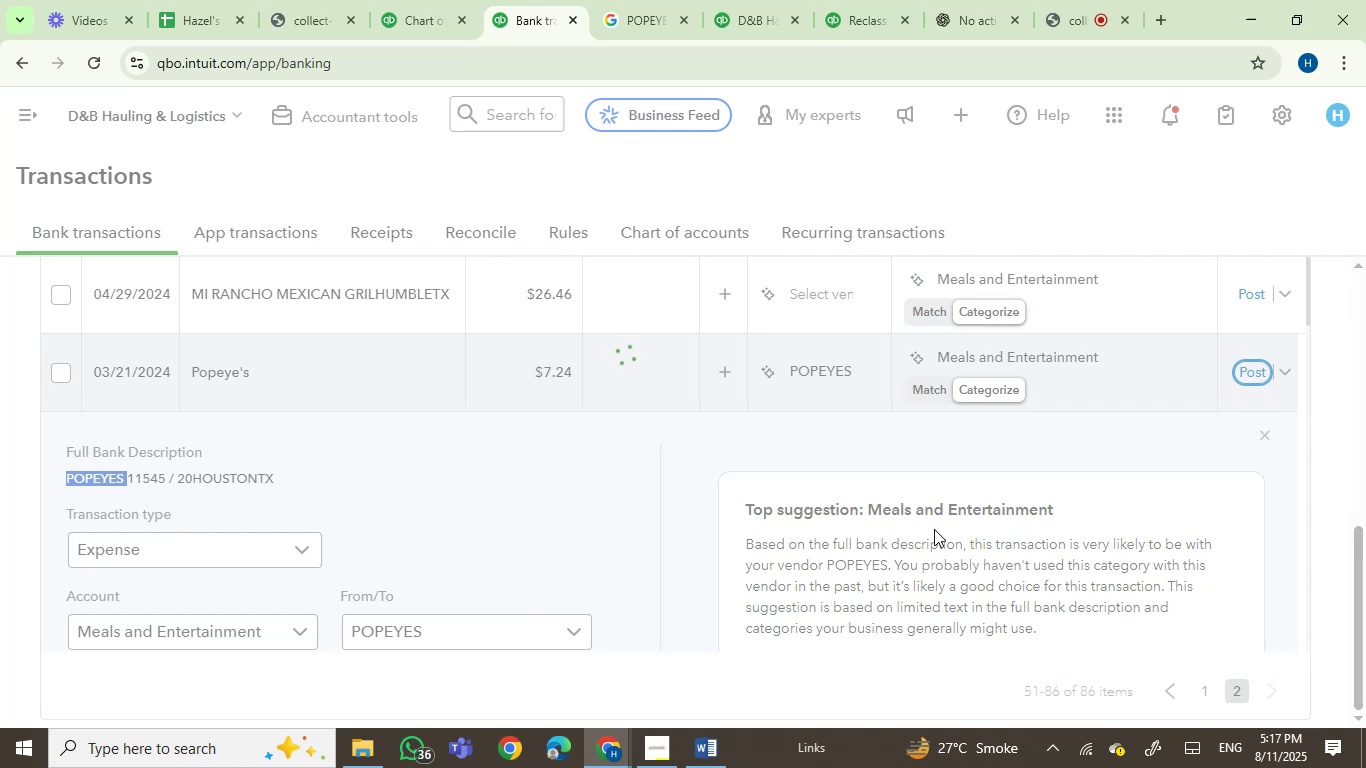 
left_click([336, 386])
 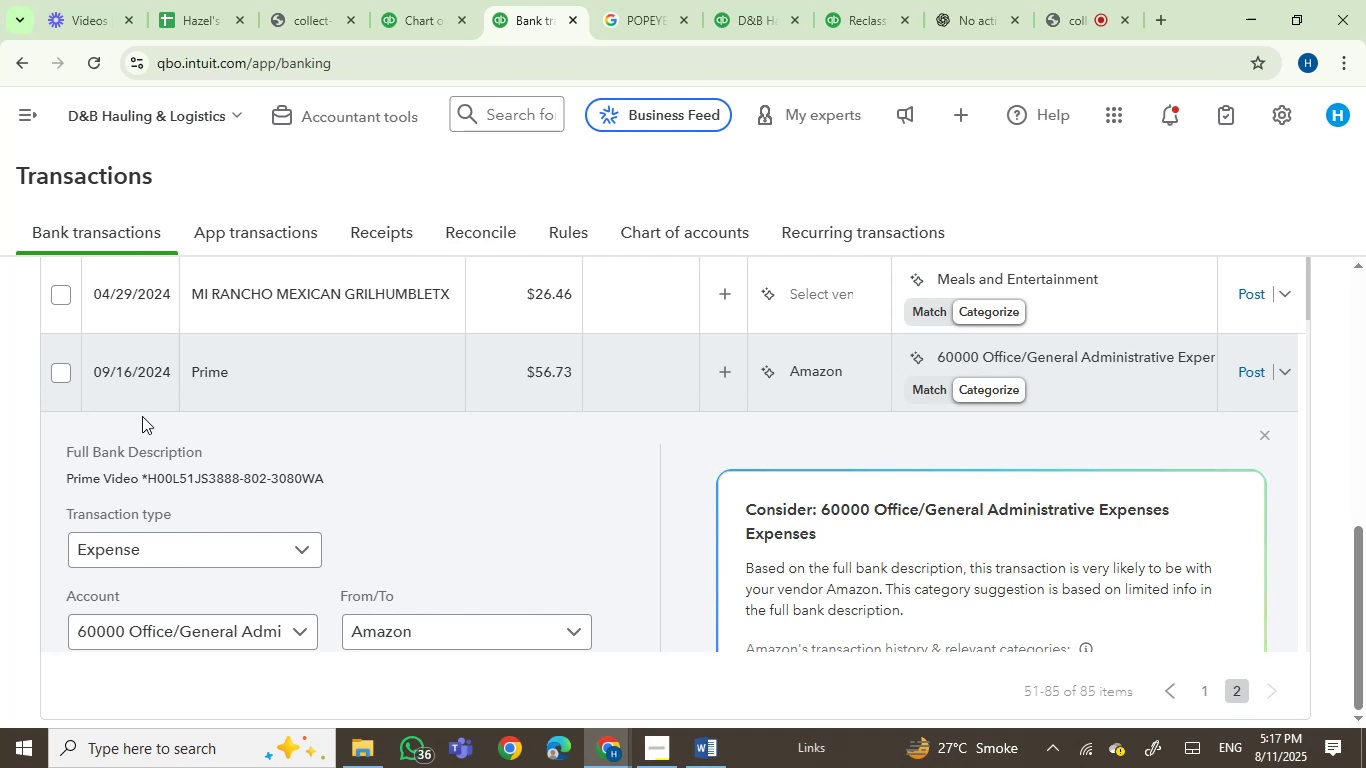 
wait(6.26)
 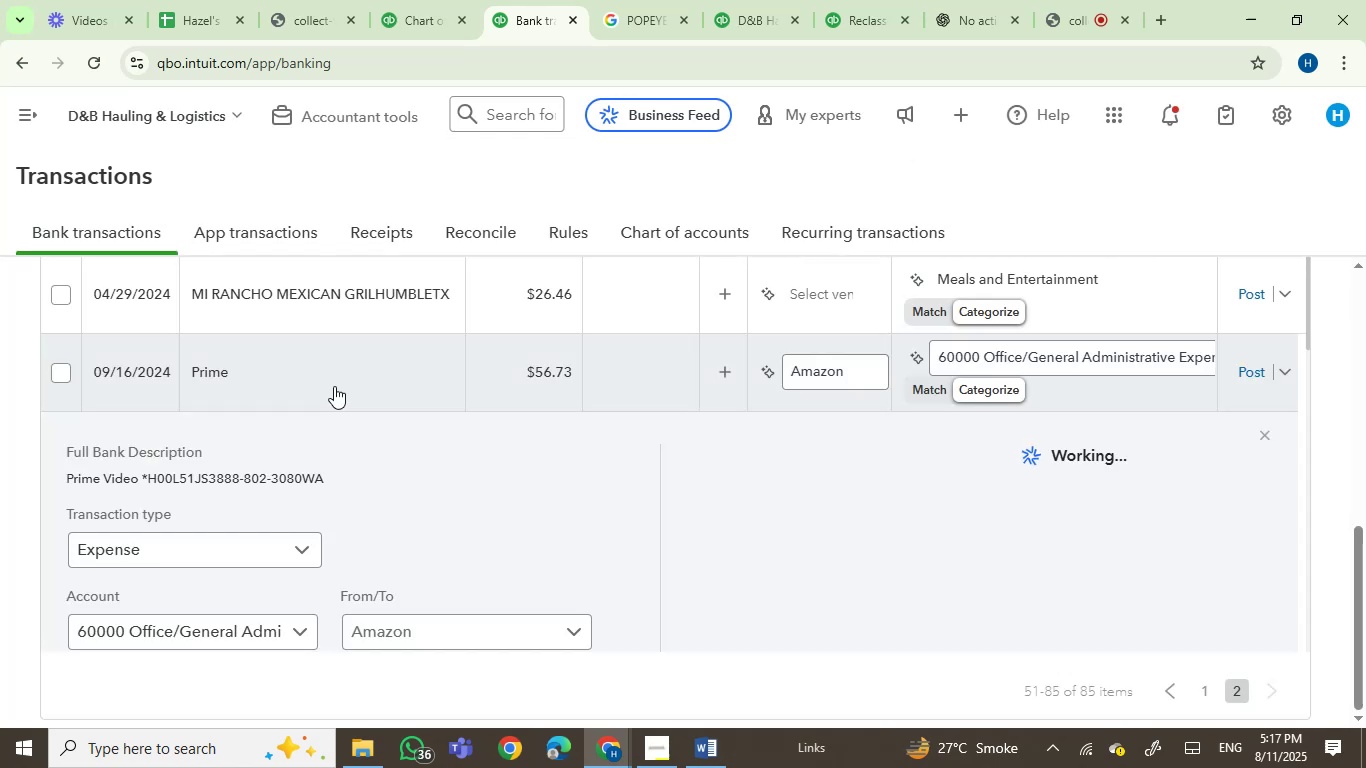 
left_click([53, 374])
 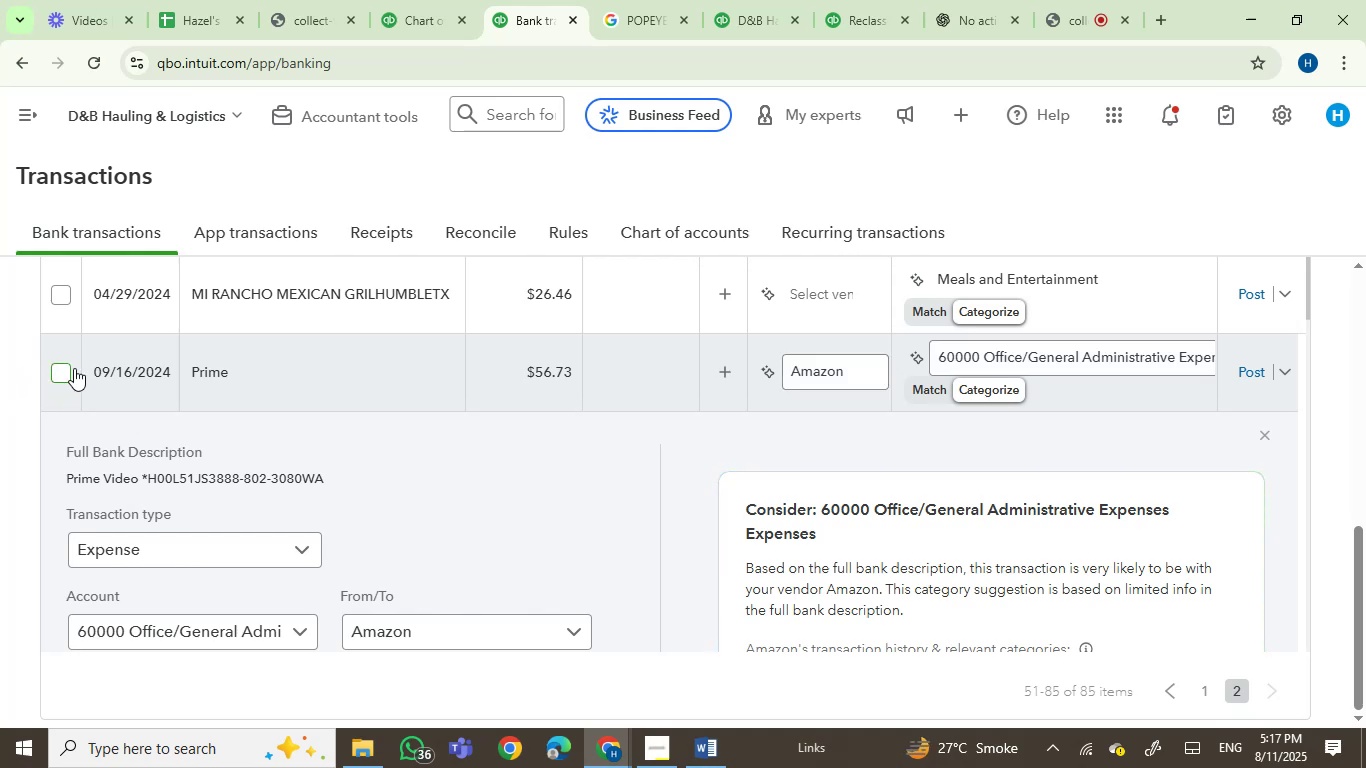 
left_click([61, 373])
 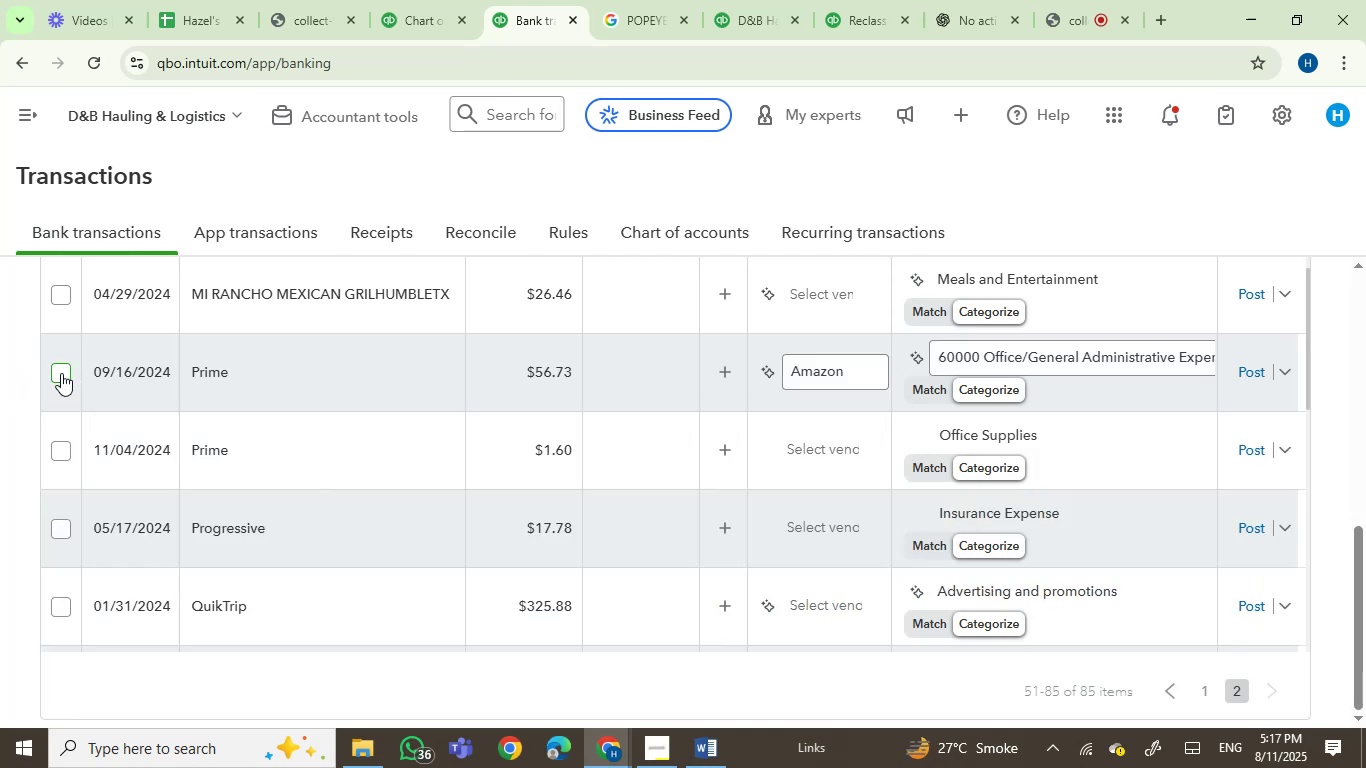 
left_click([61, 373])
 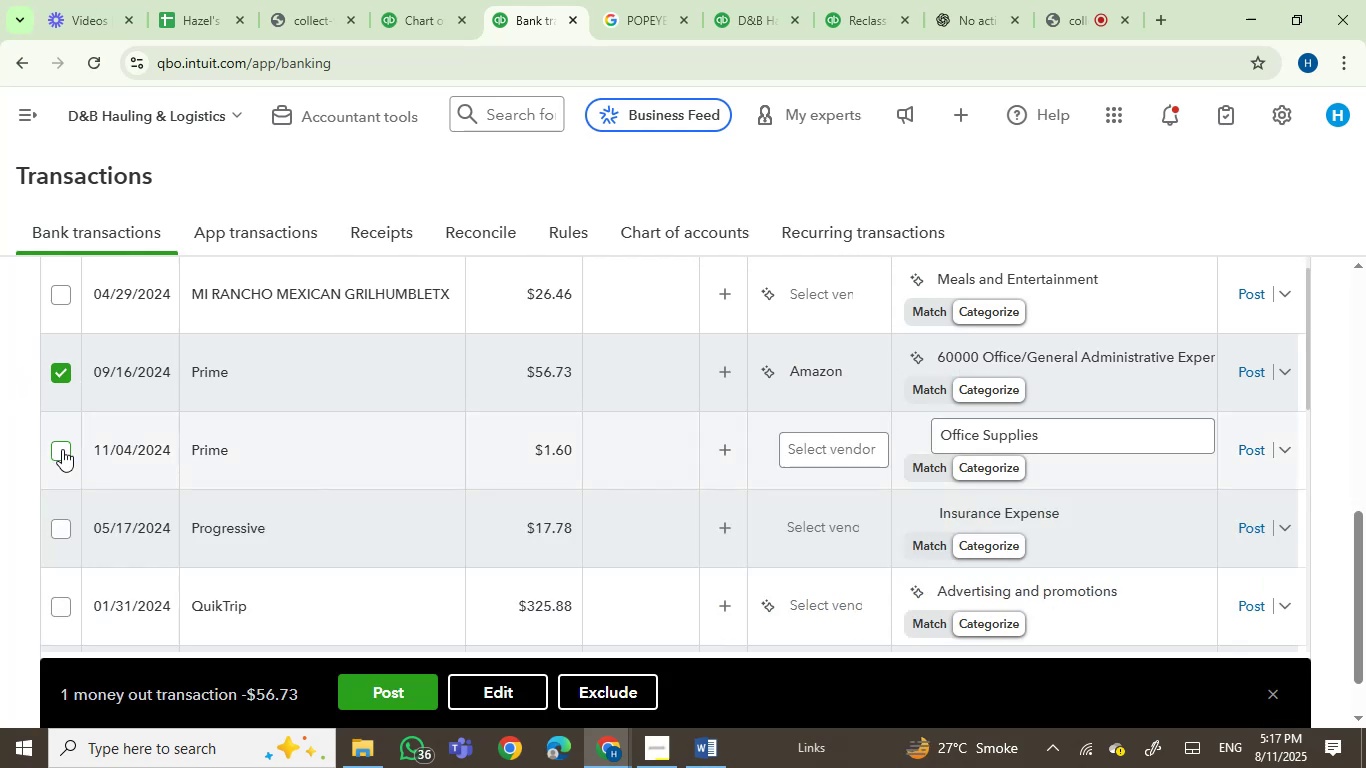 
mouse_move([207, 455])
 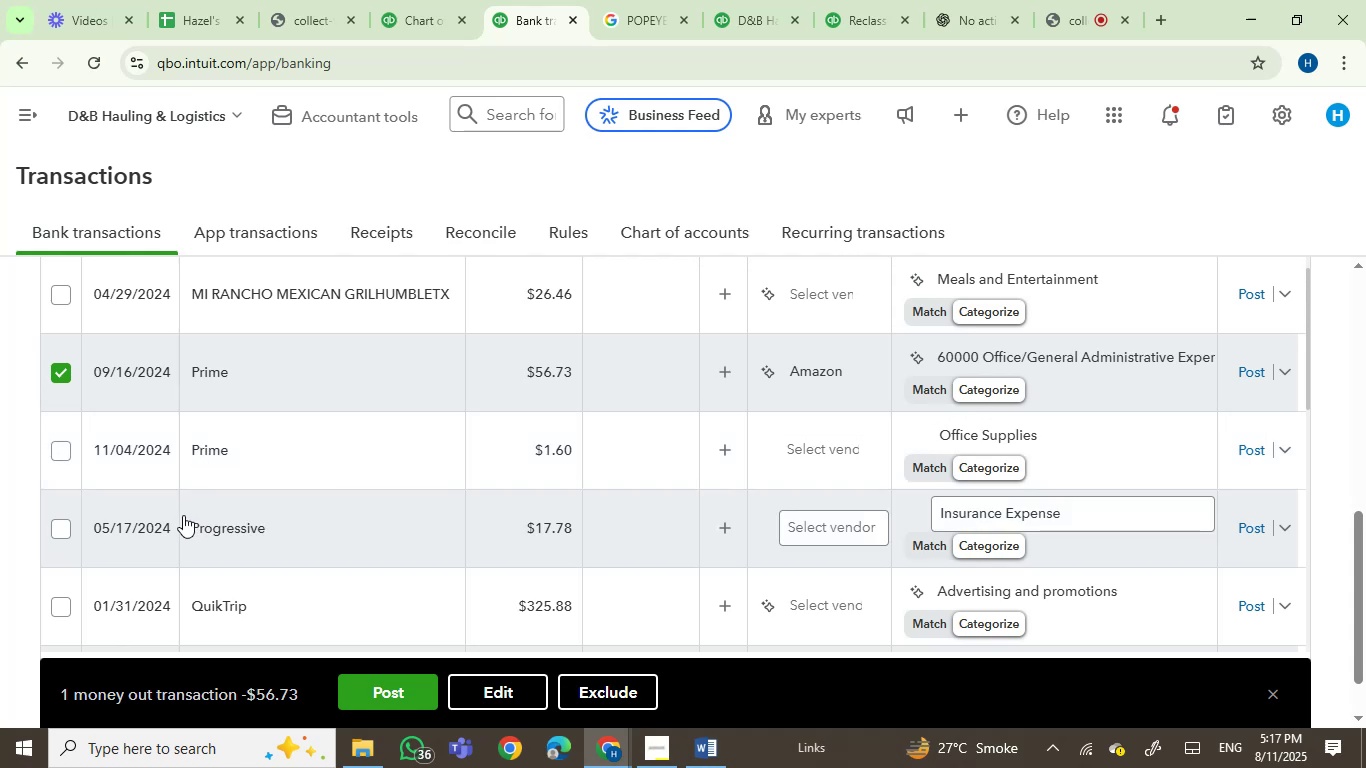 
left_click([63, 448])
 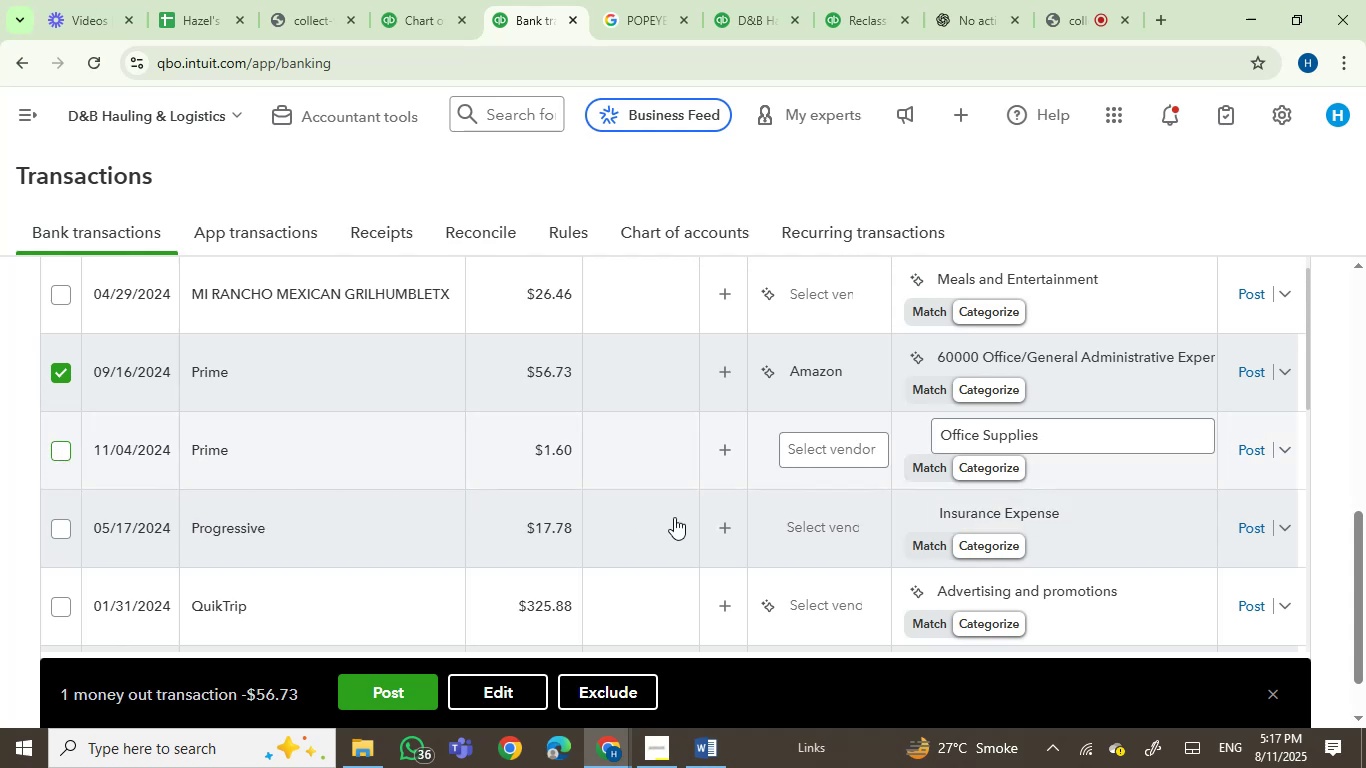 
left_click([520, 685])
 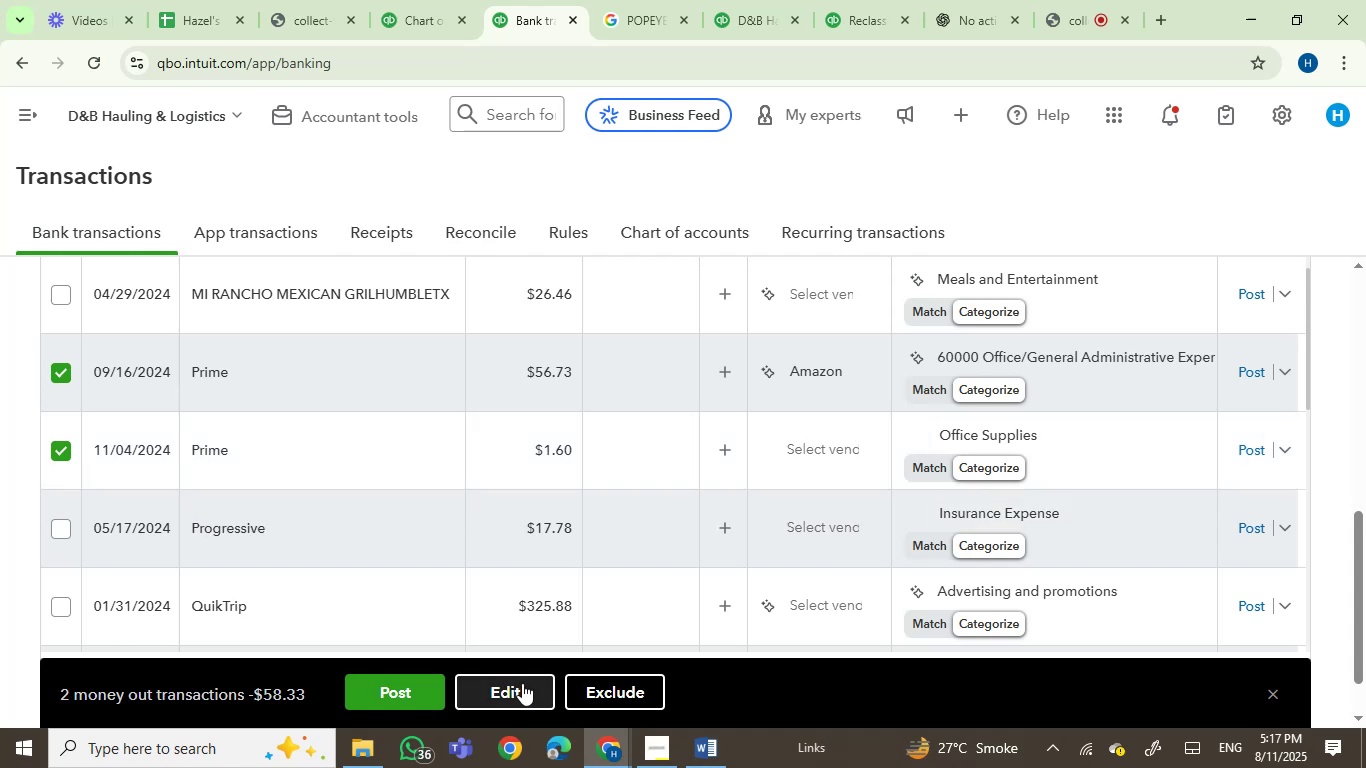 
mouse_move([548, 586])
 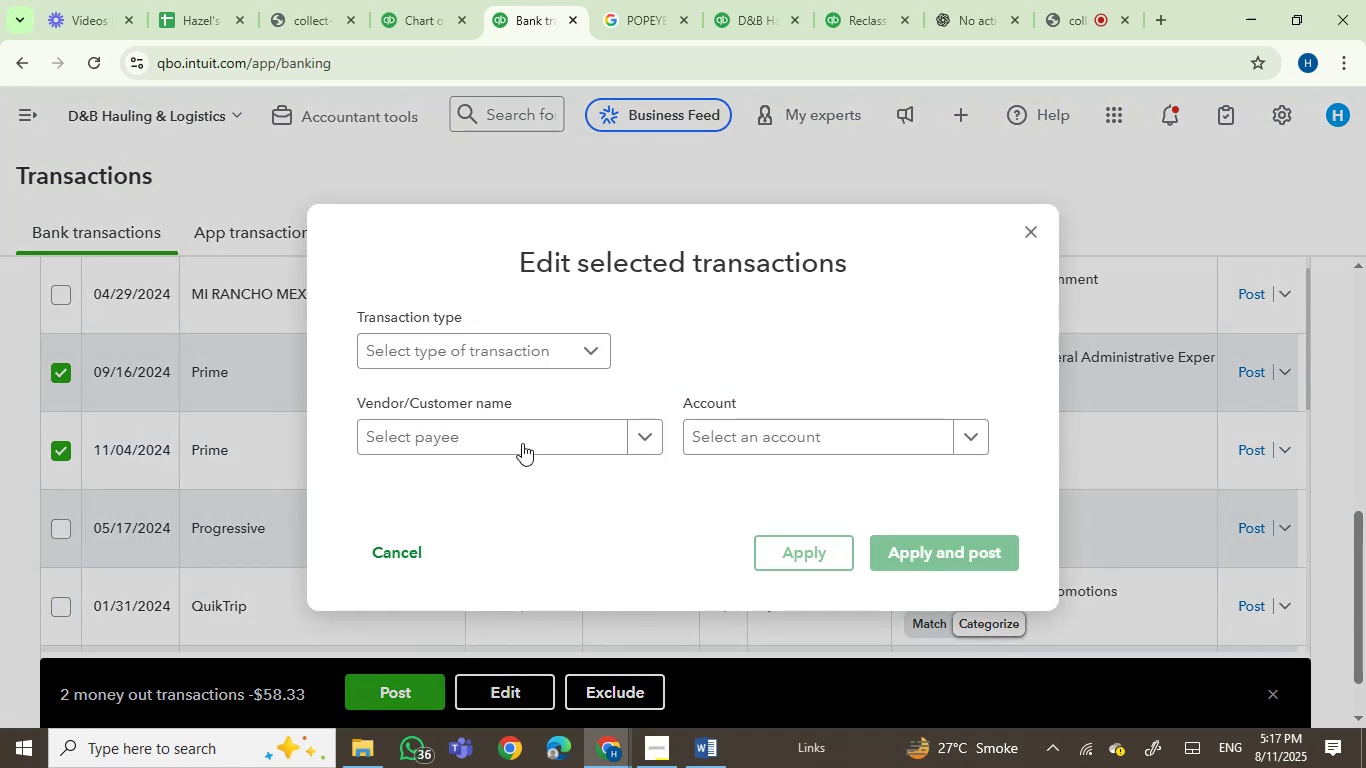 
left_click([526, 435])
 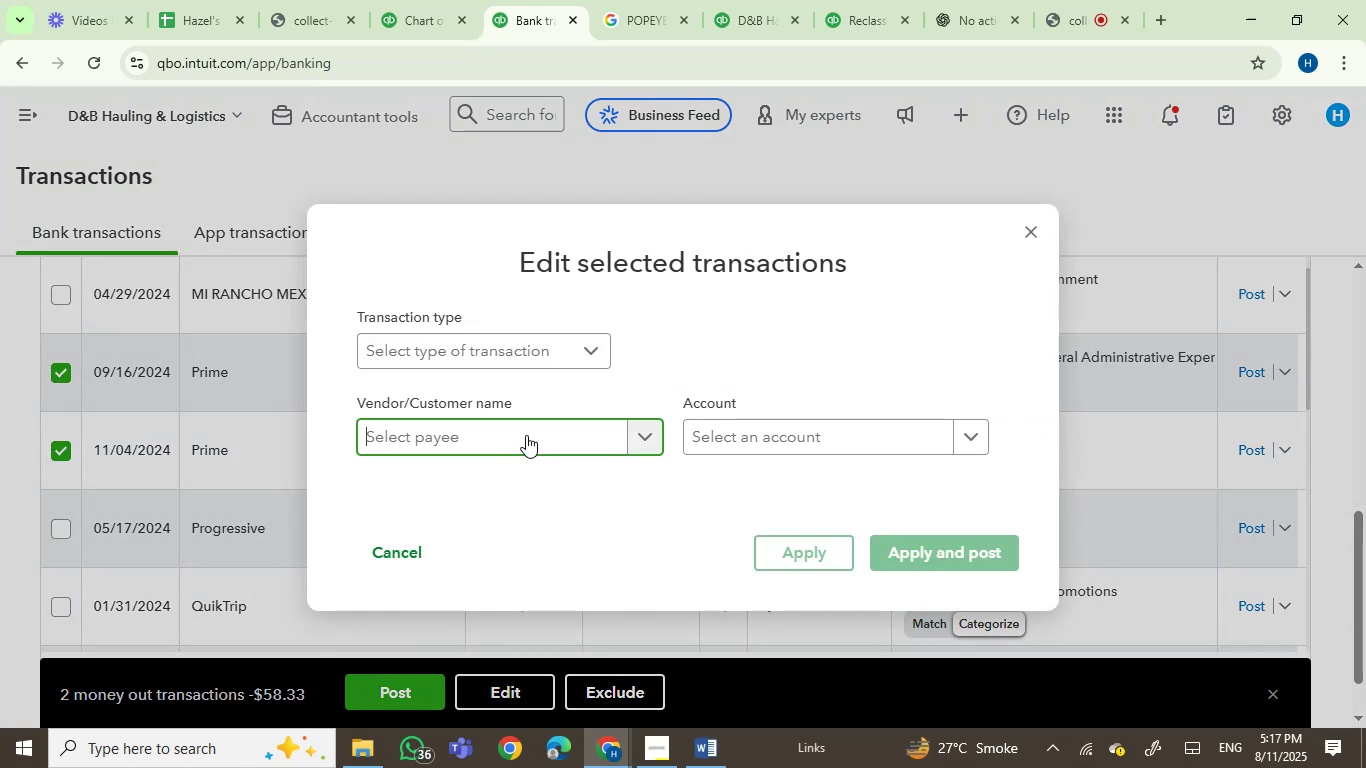 
type(ama)
 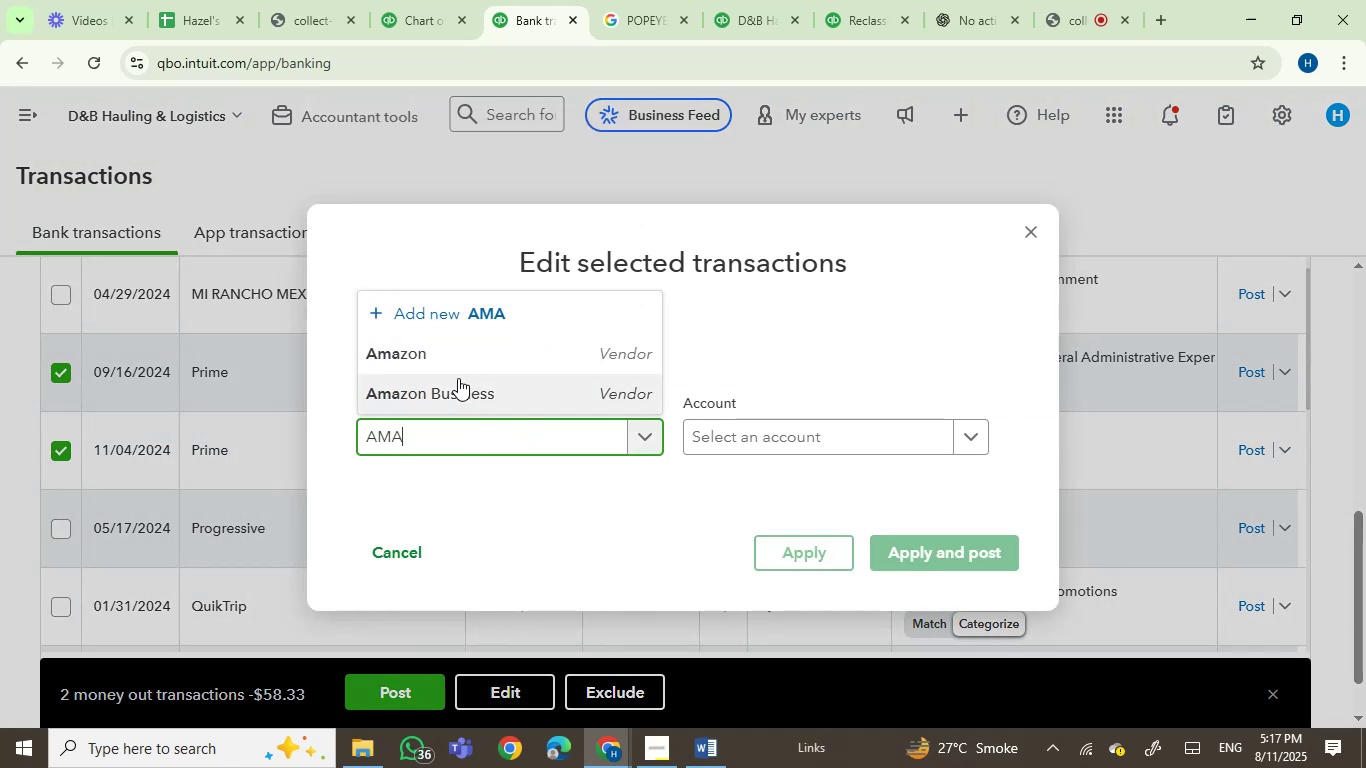 
left_click([447, 360])
 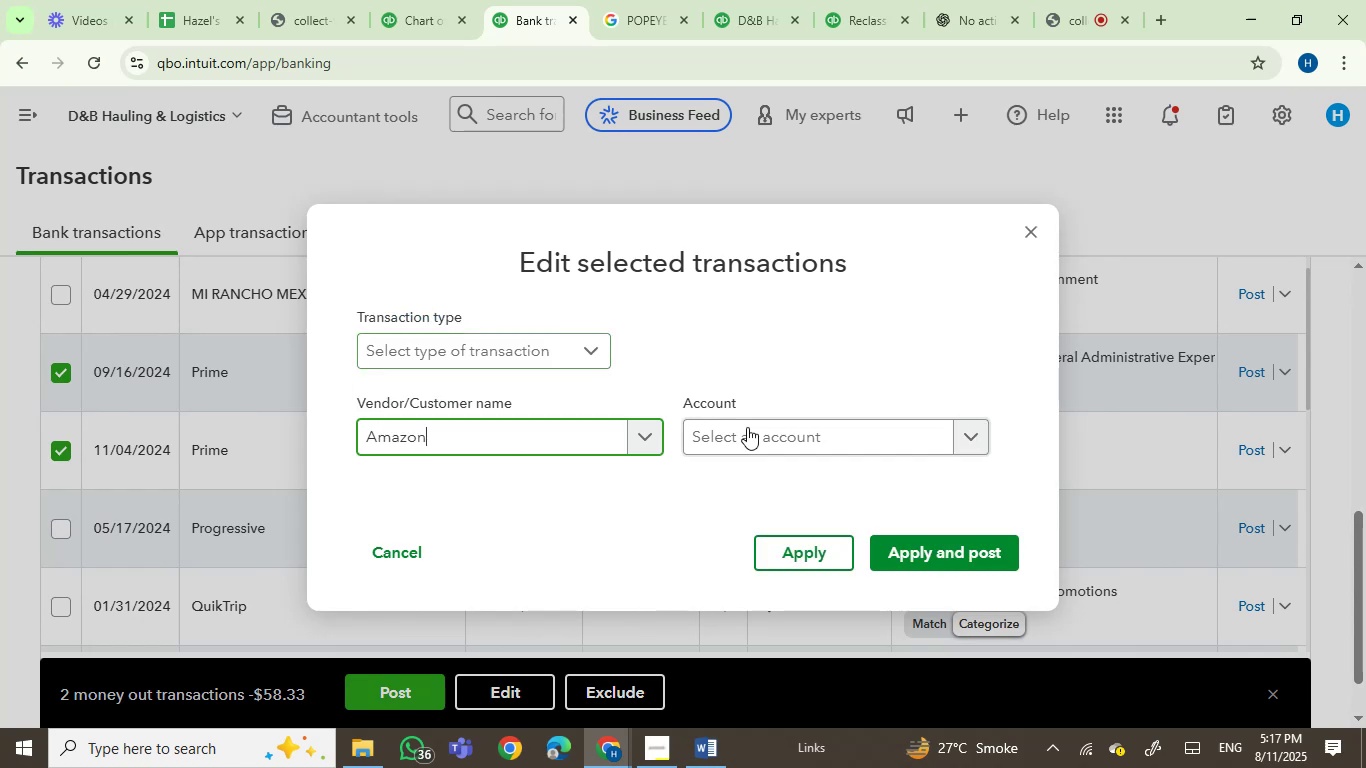 
left_click([754, 441])
 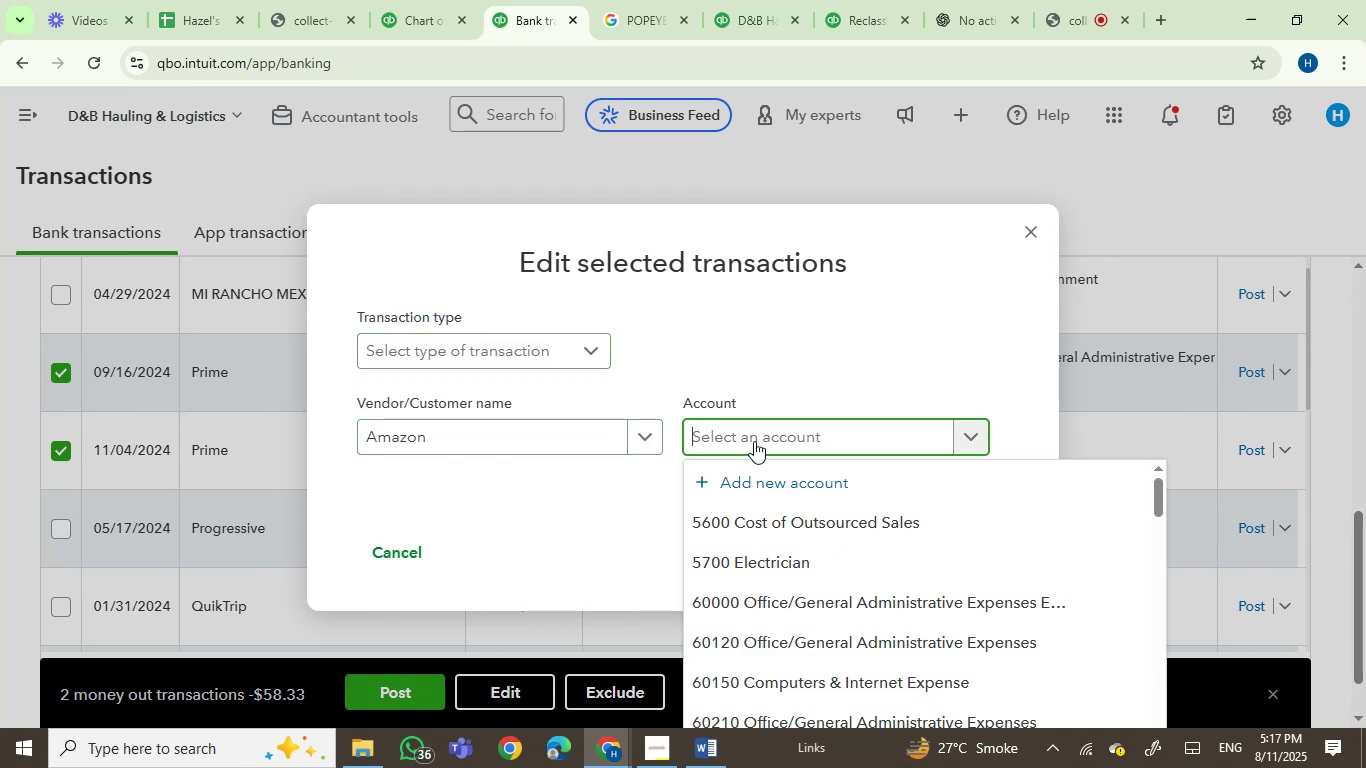 
type(DUE)
 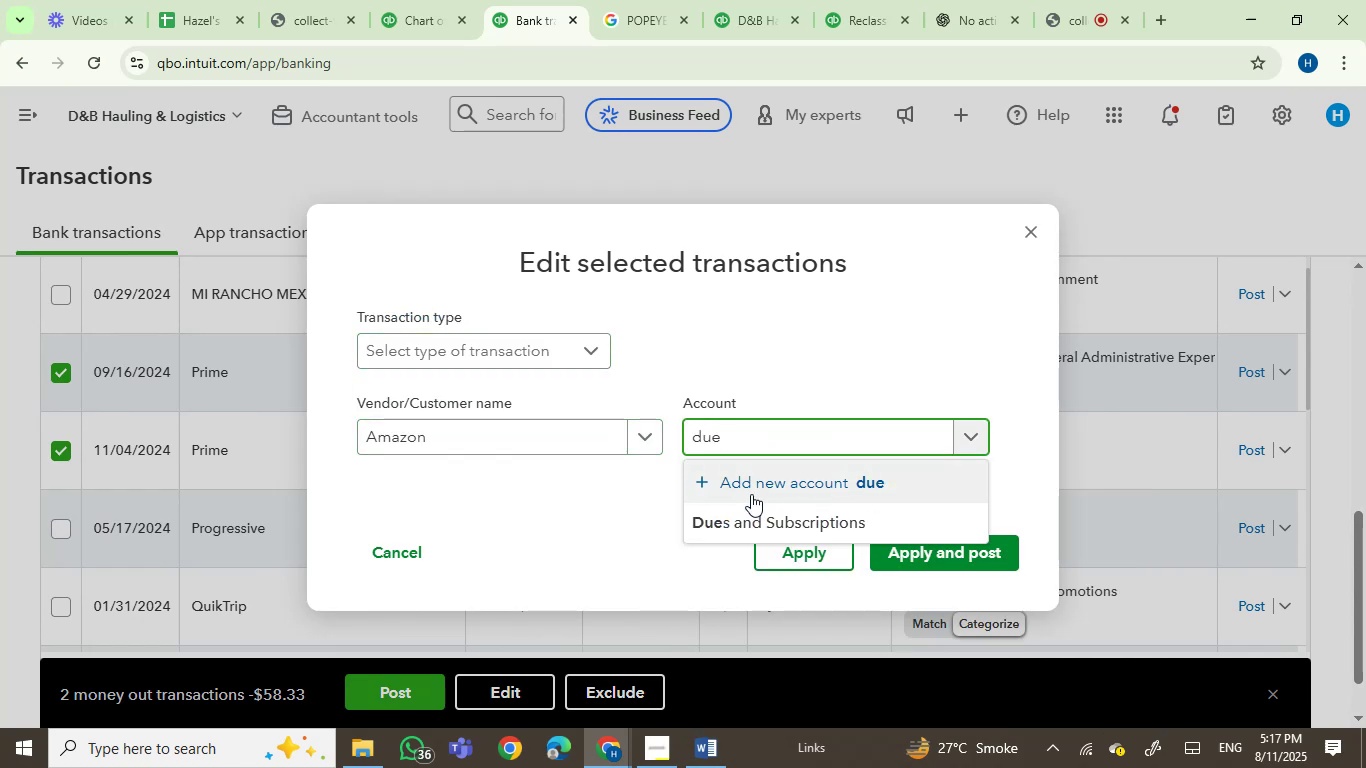 
left_click([775, 519])
 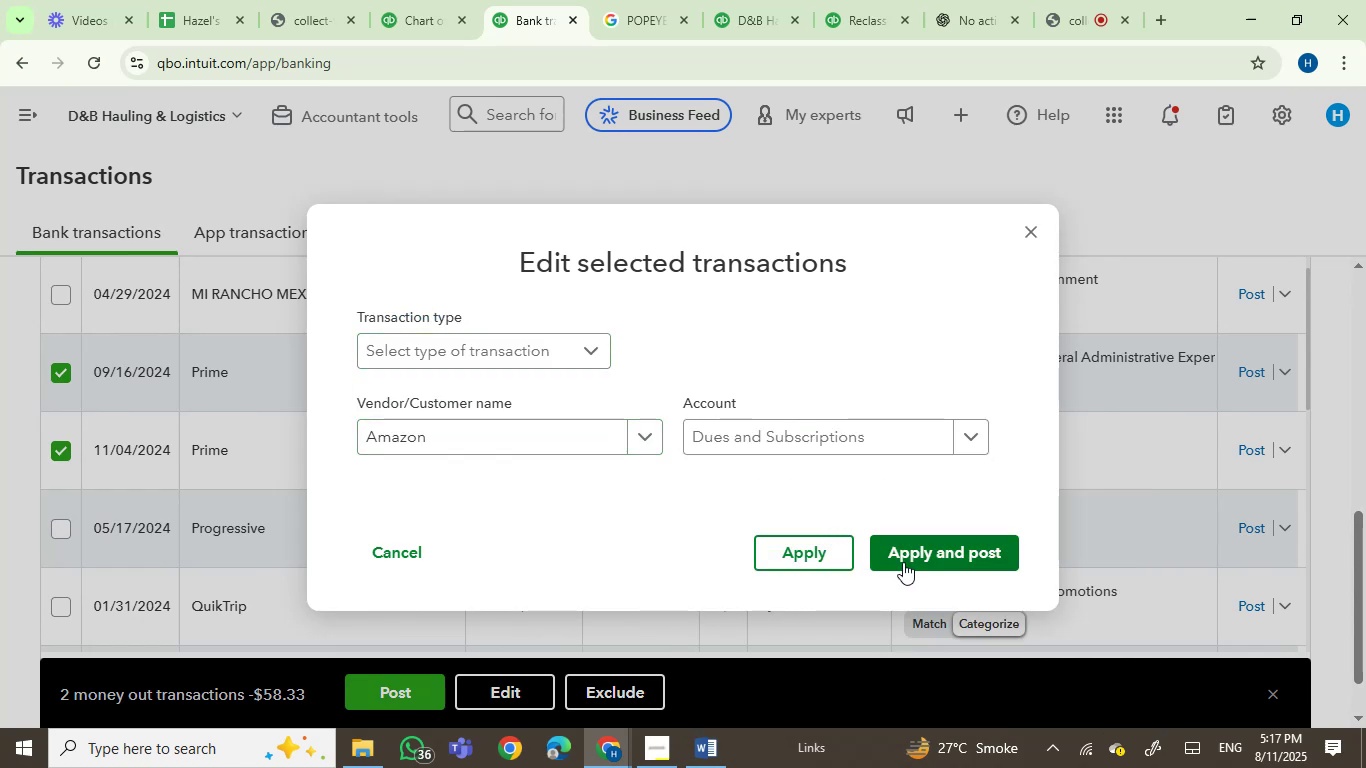 
left_click([907, 563])
 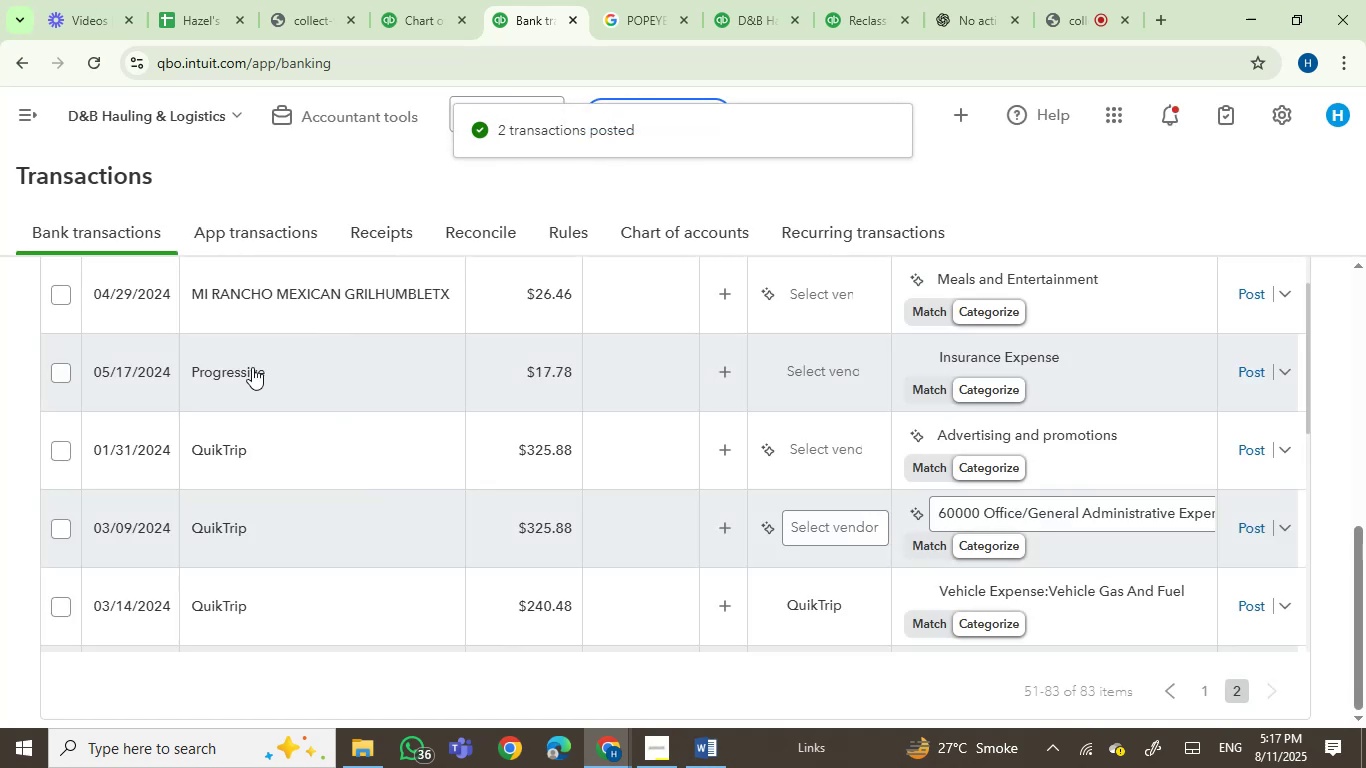 
wait(6.87)
 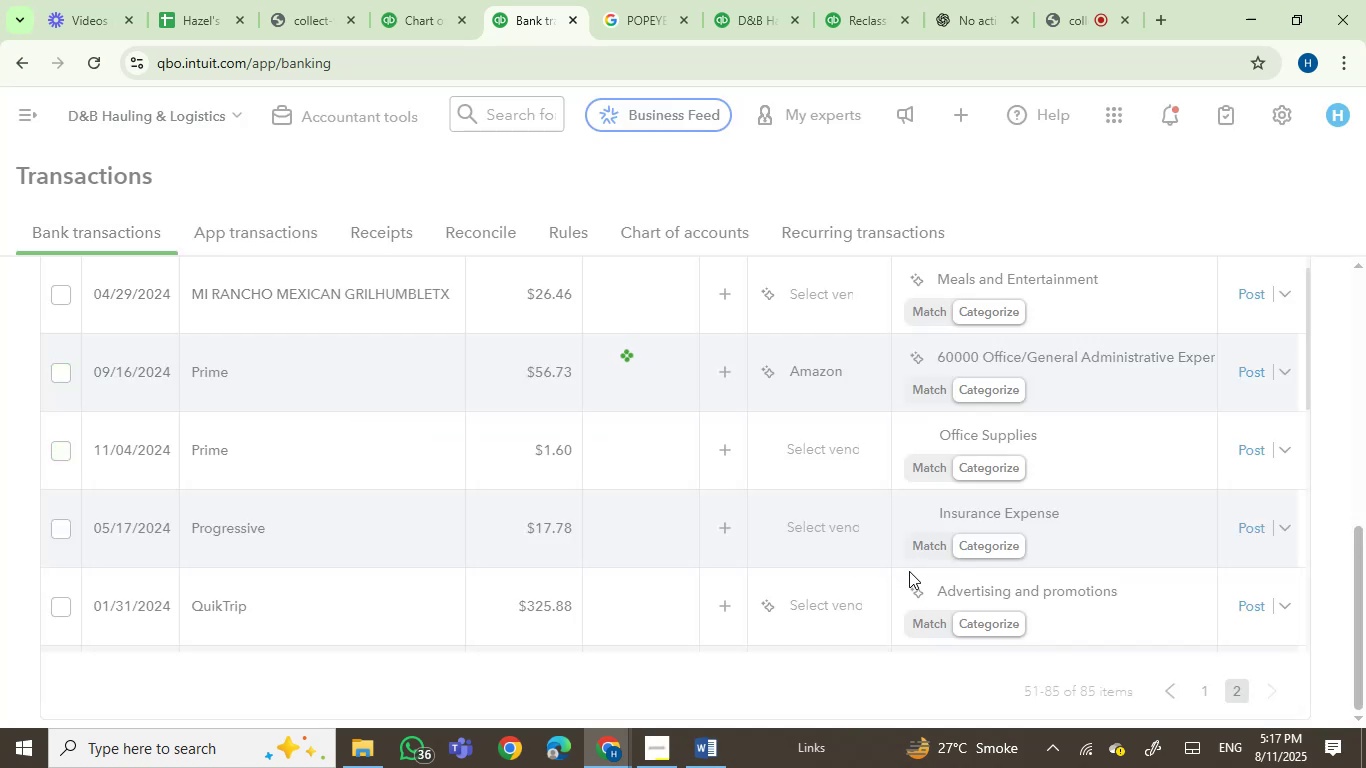 
left_click([245, 371])
 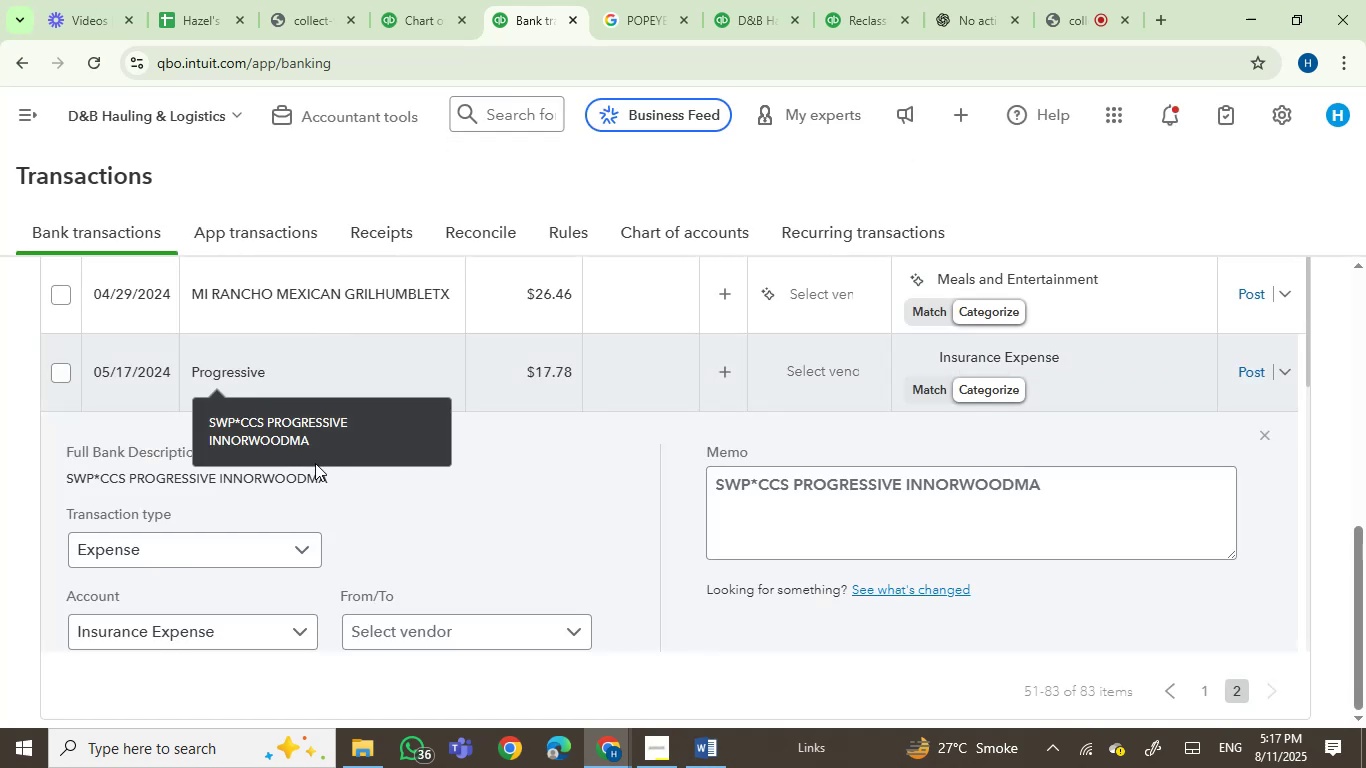 
left_click_drag(start_coordinate=[322, 475], to_coordinate=[62, 472])
 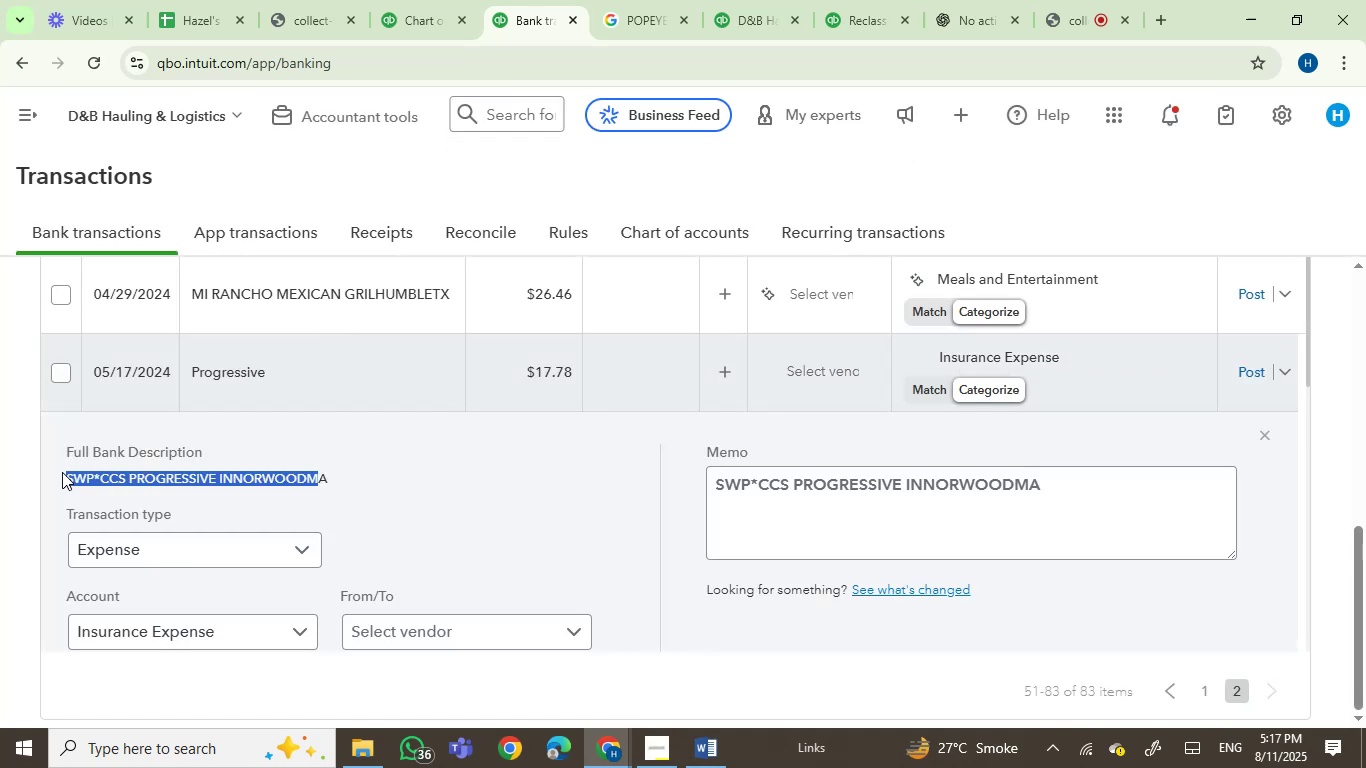 
key(Control+C)
 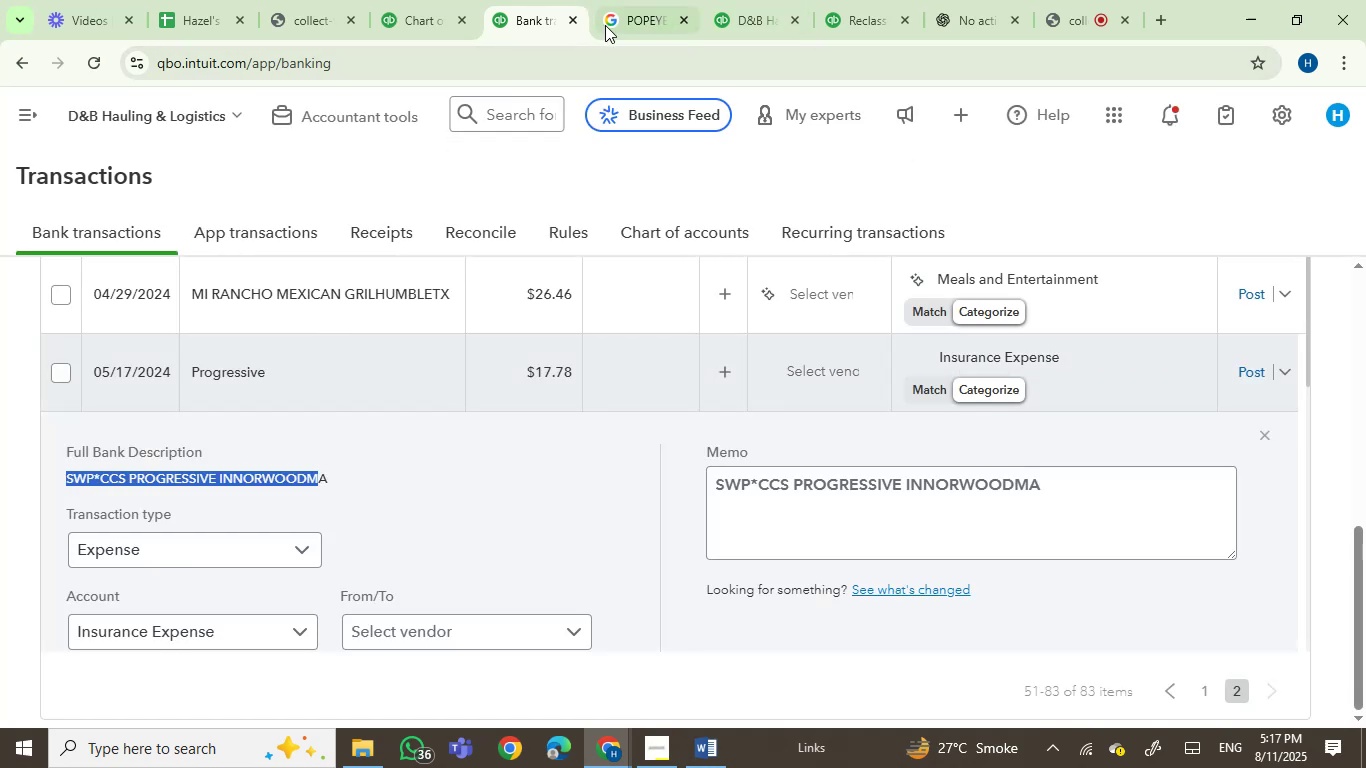 
left_click([610, 23])
 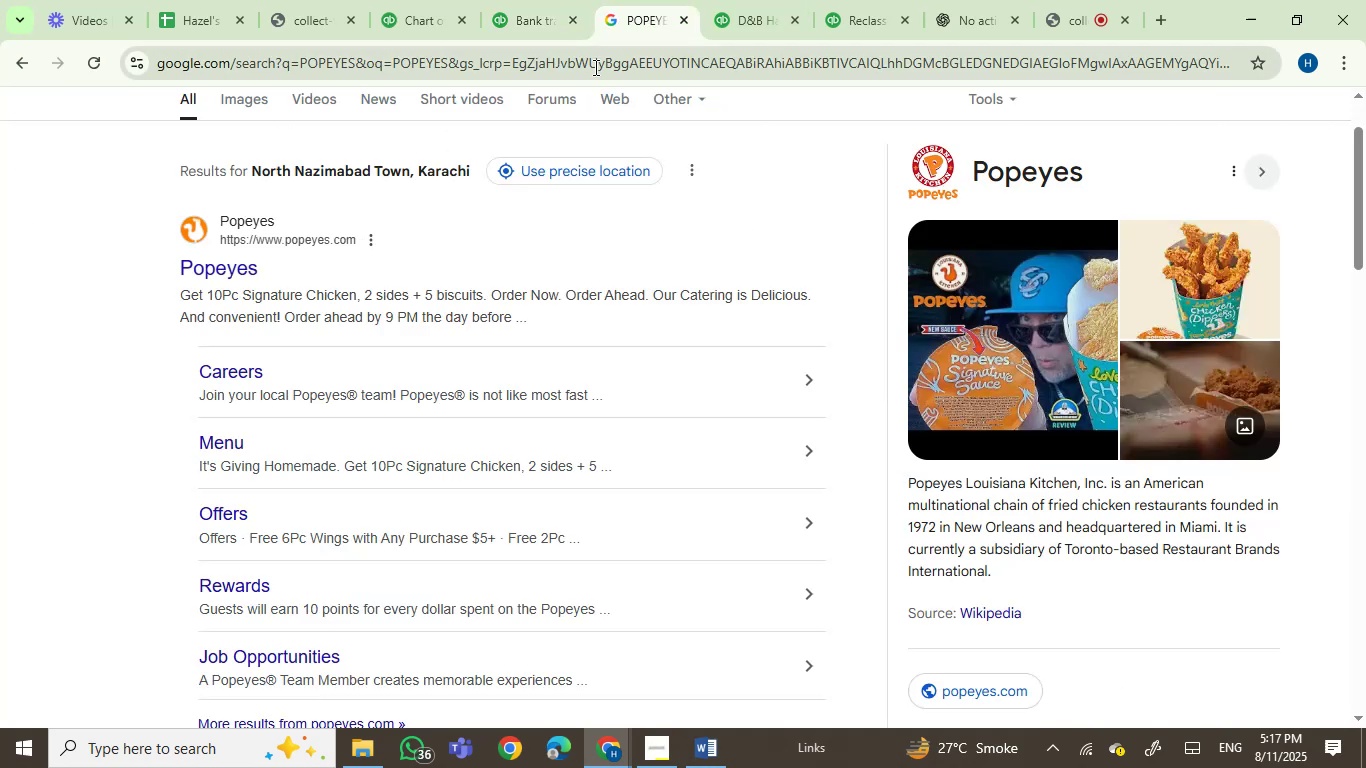 
key(Control+ControlLeft)
 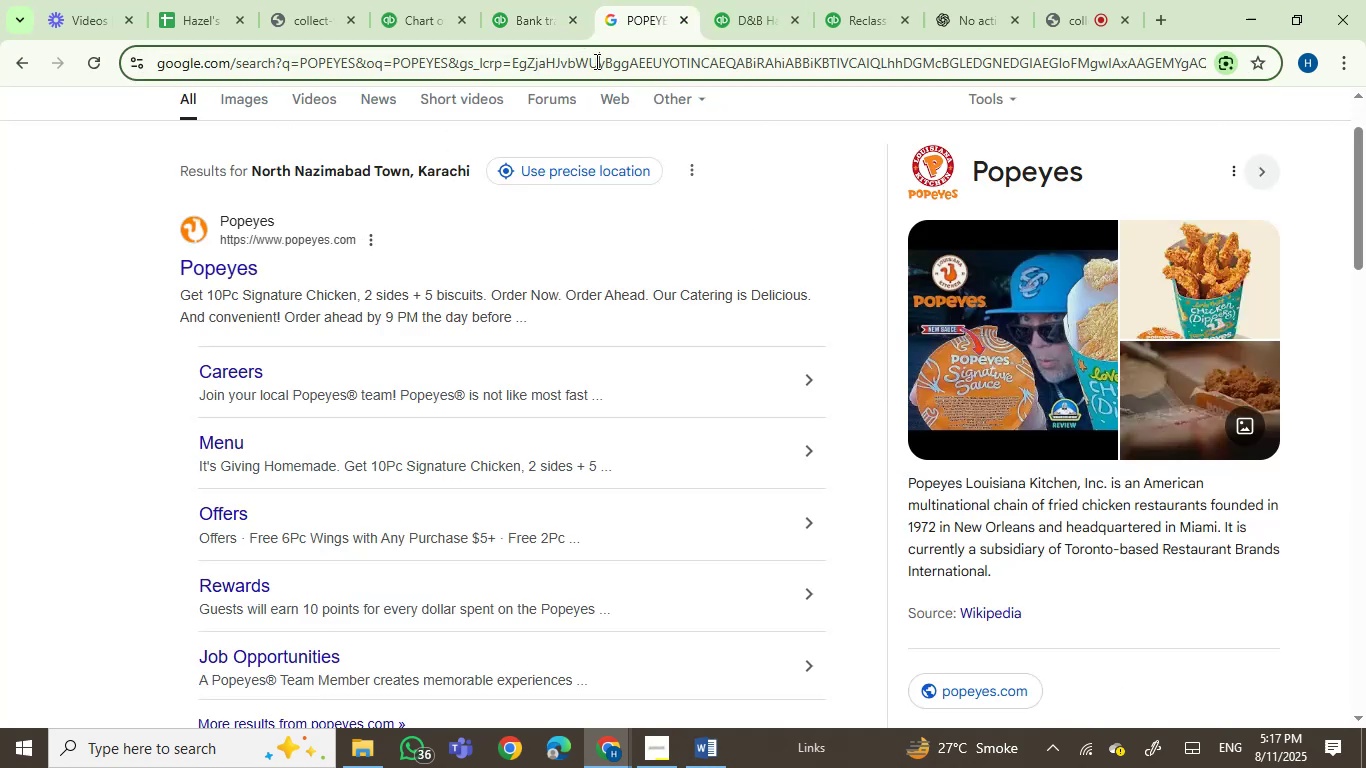 
double_click([595, 61])
 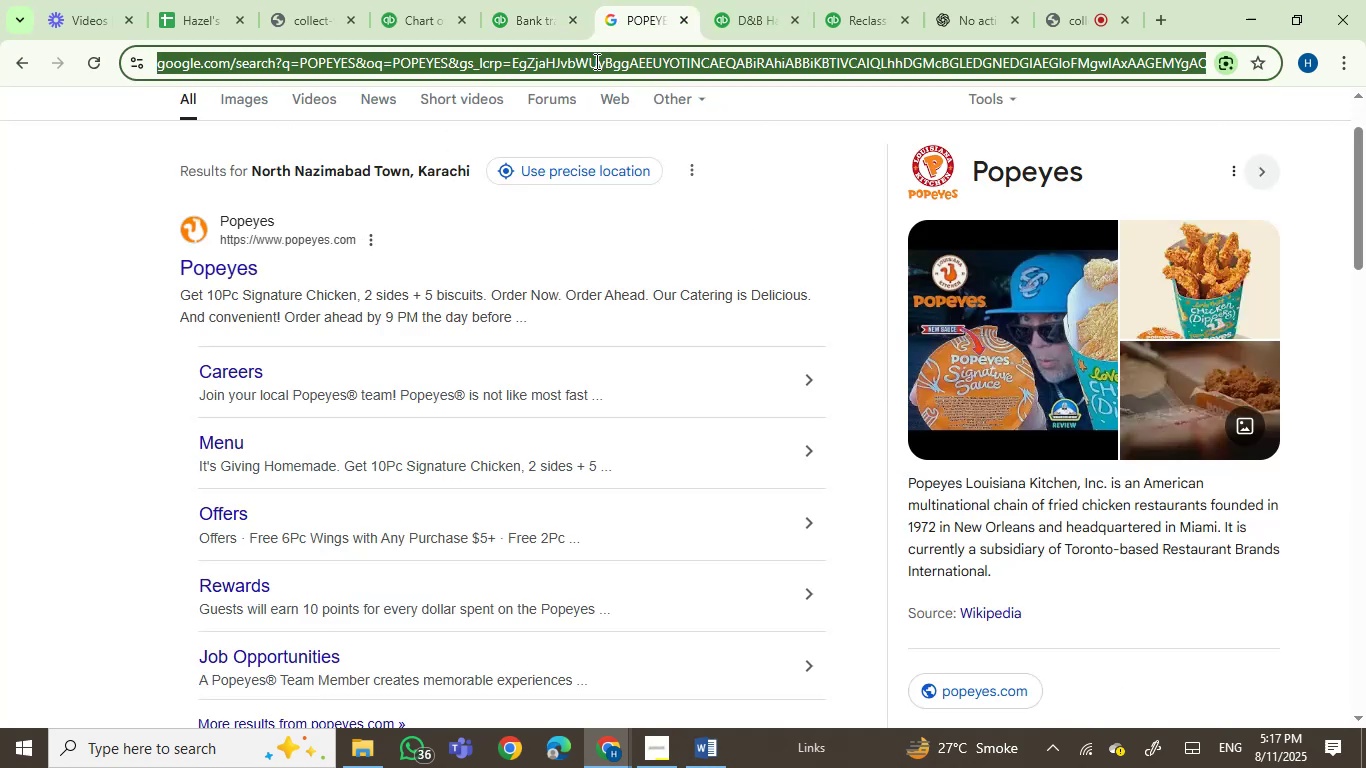 
key(Control+V)
 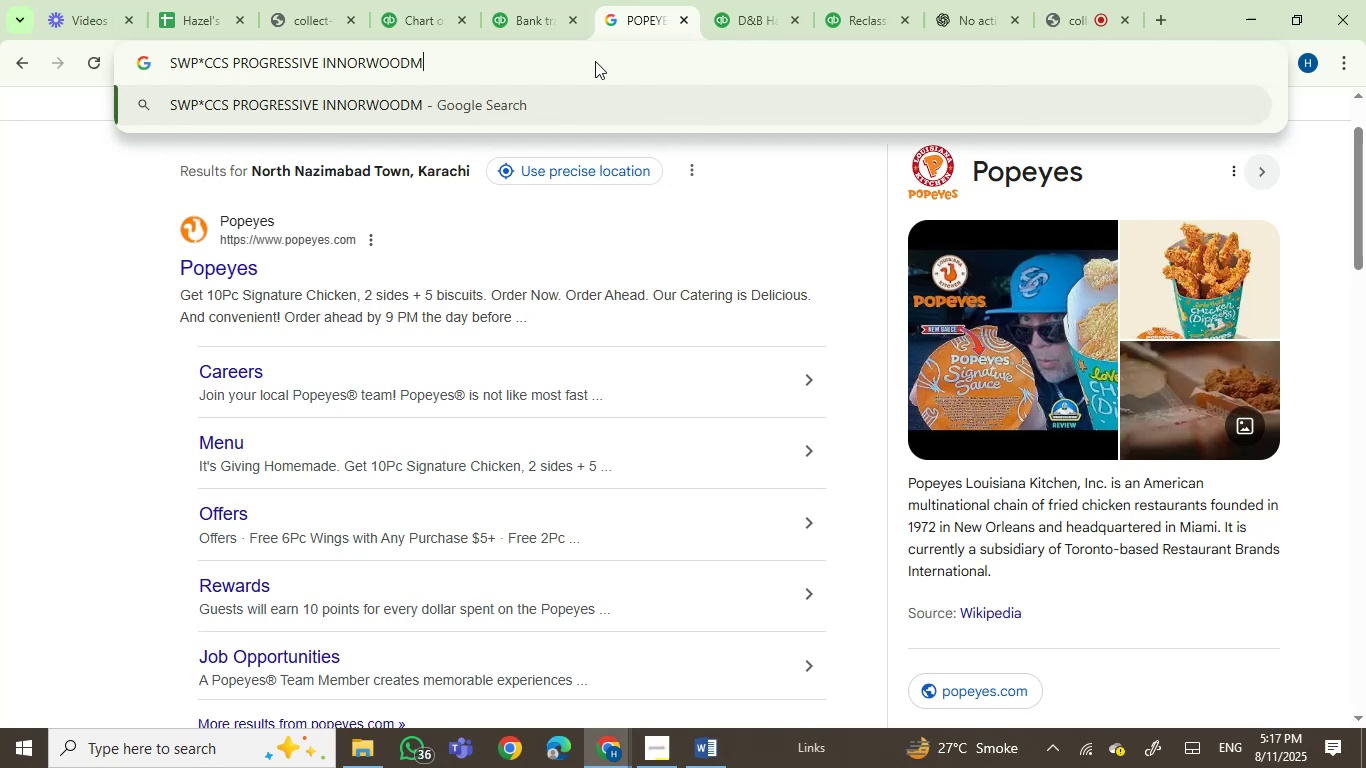 
key(Enter)
 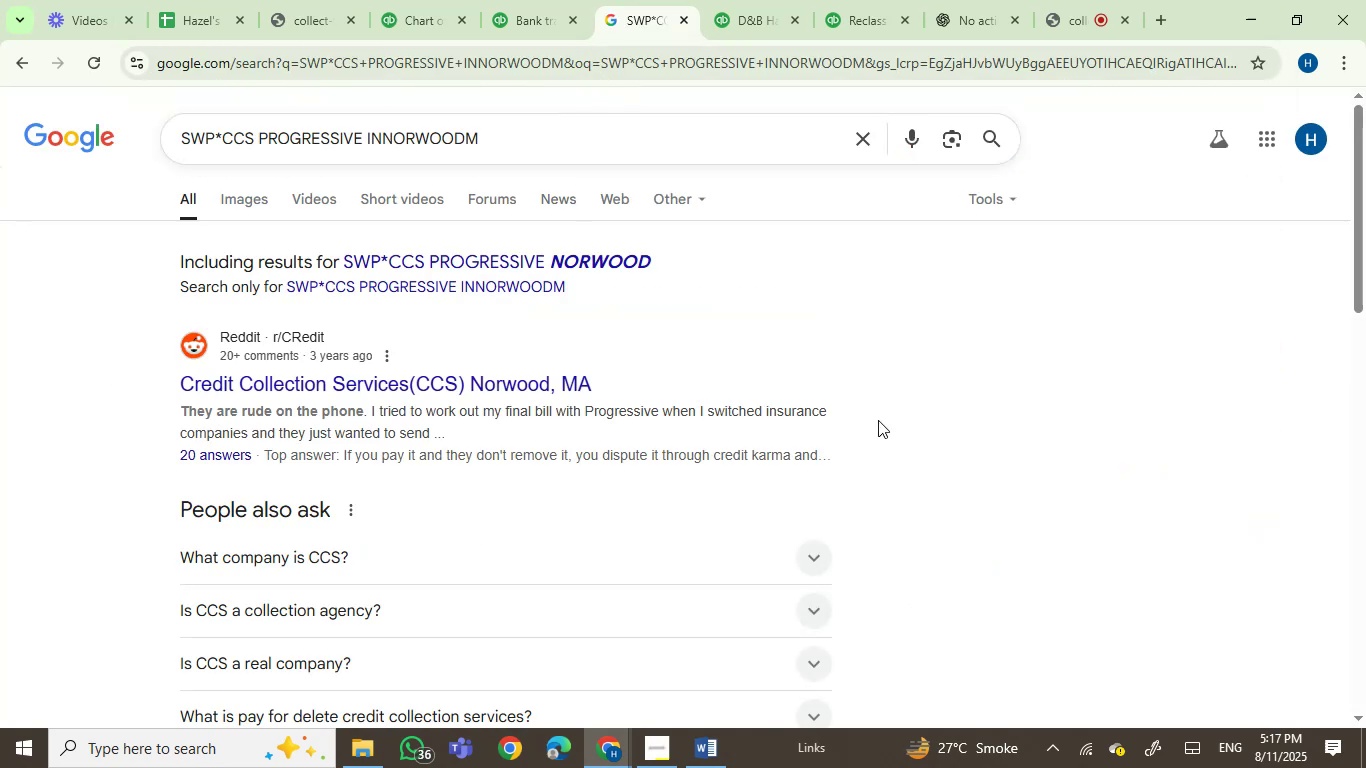 
scroll: coordinate [878, 420], scroll_direction: down, amount: 1.0
 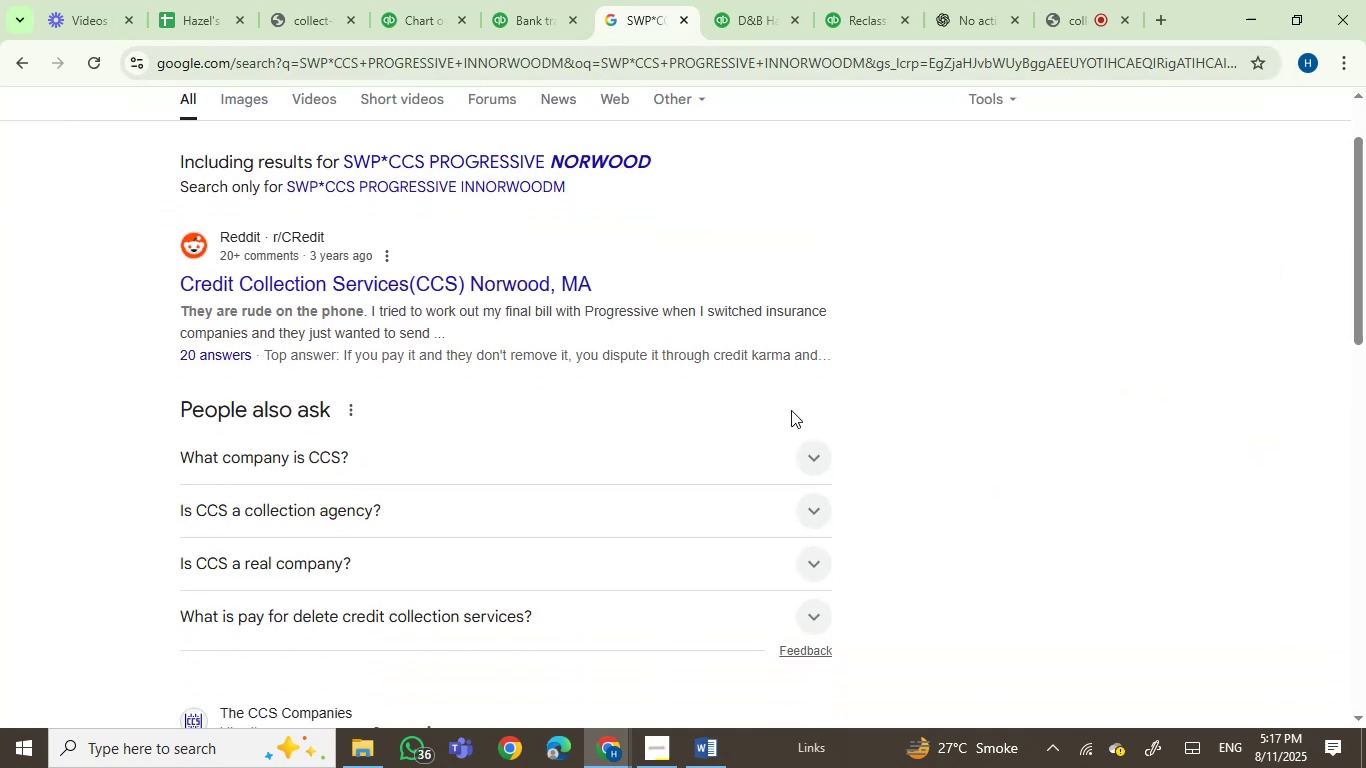 
scroll: coordinate [1298, 303], scroll_direction: none, amount: 0.0
 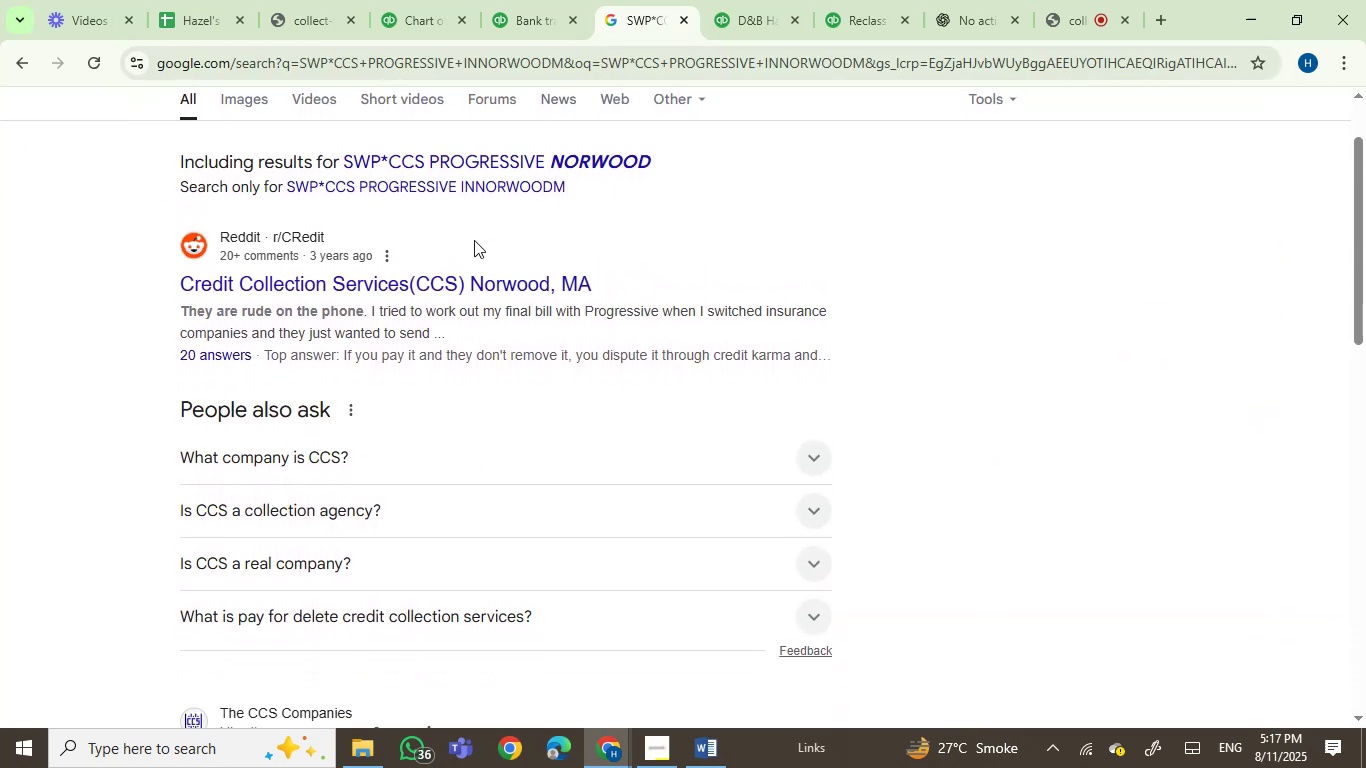 
scroll: coordinate [573, 176], scroll_direction: up, amount: 2.0
 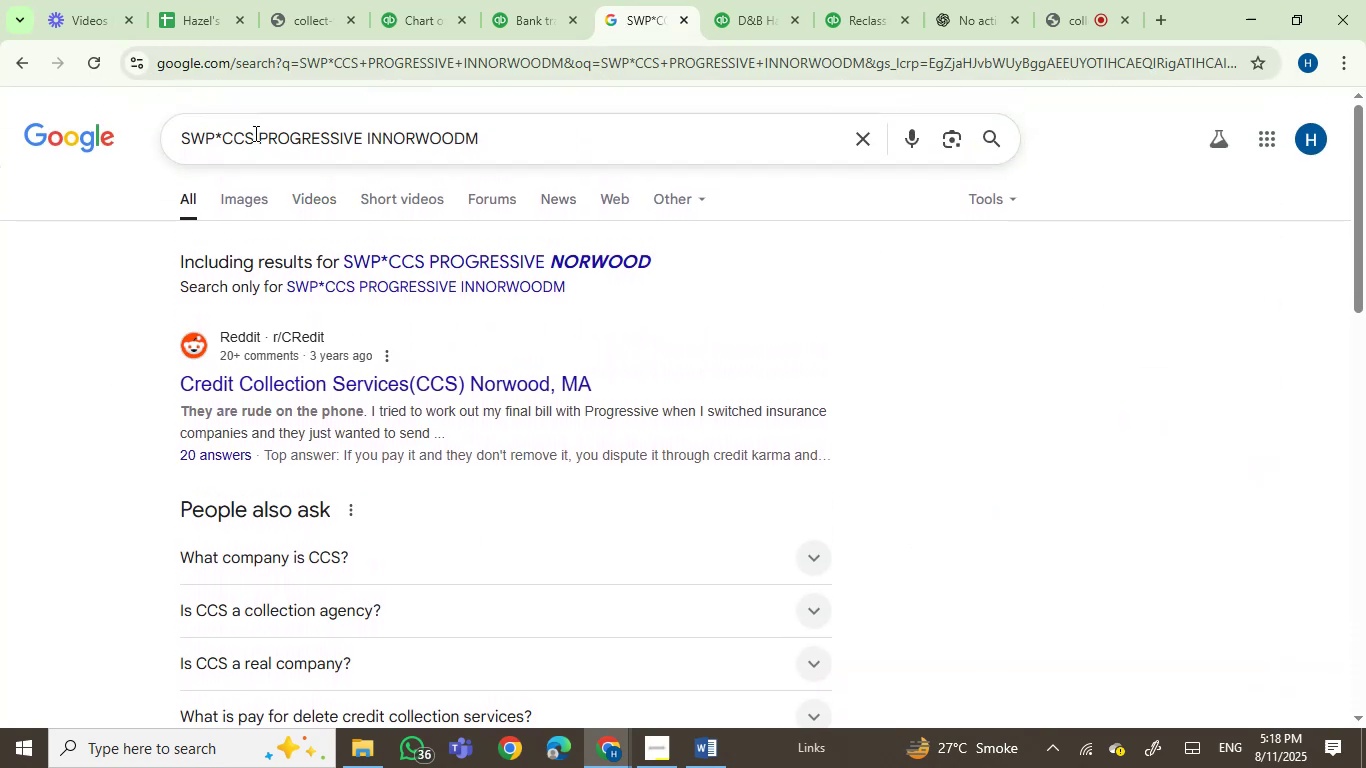 
left_click_drag(start_coordinate=[219, 135], to_coordinate=[142, 147])
 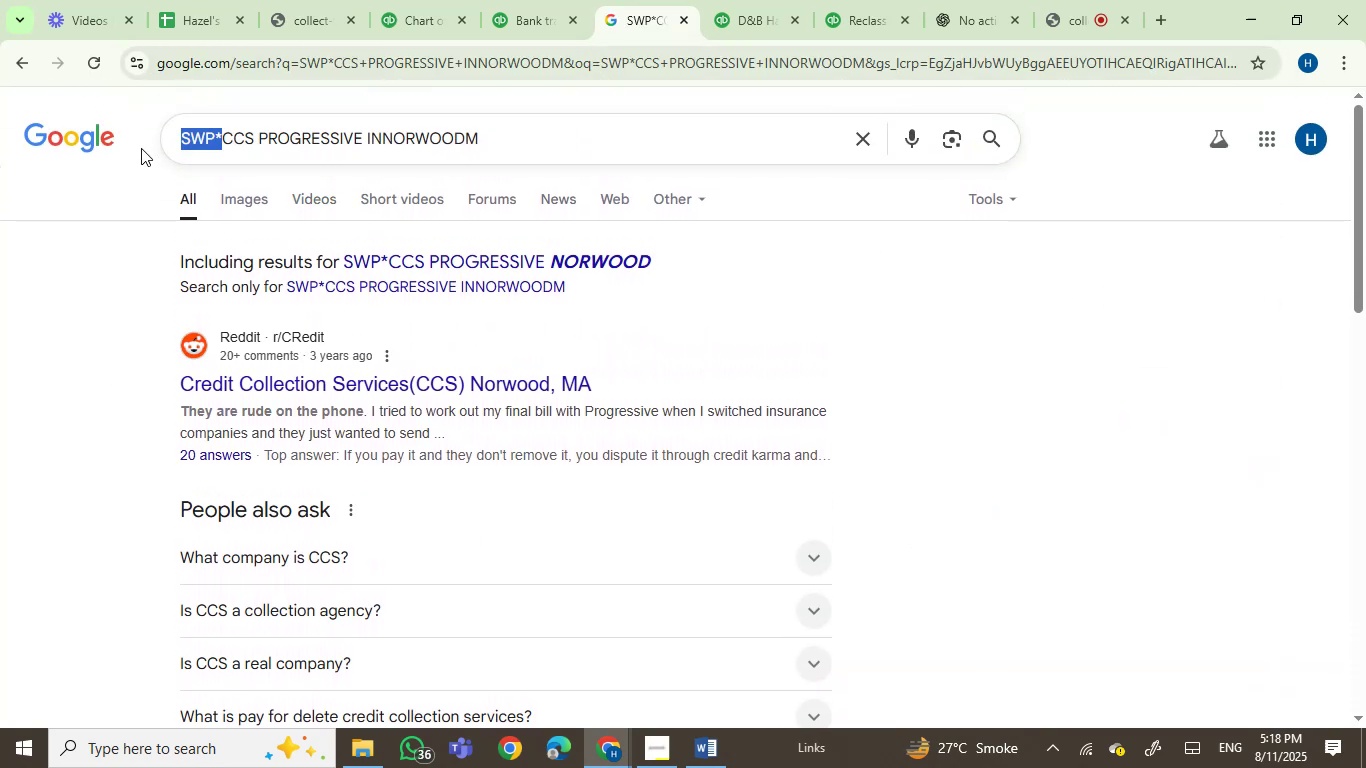 
key(Backspace)
 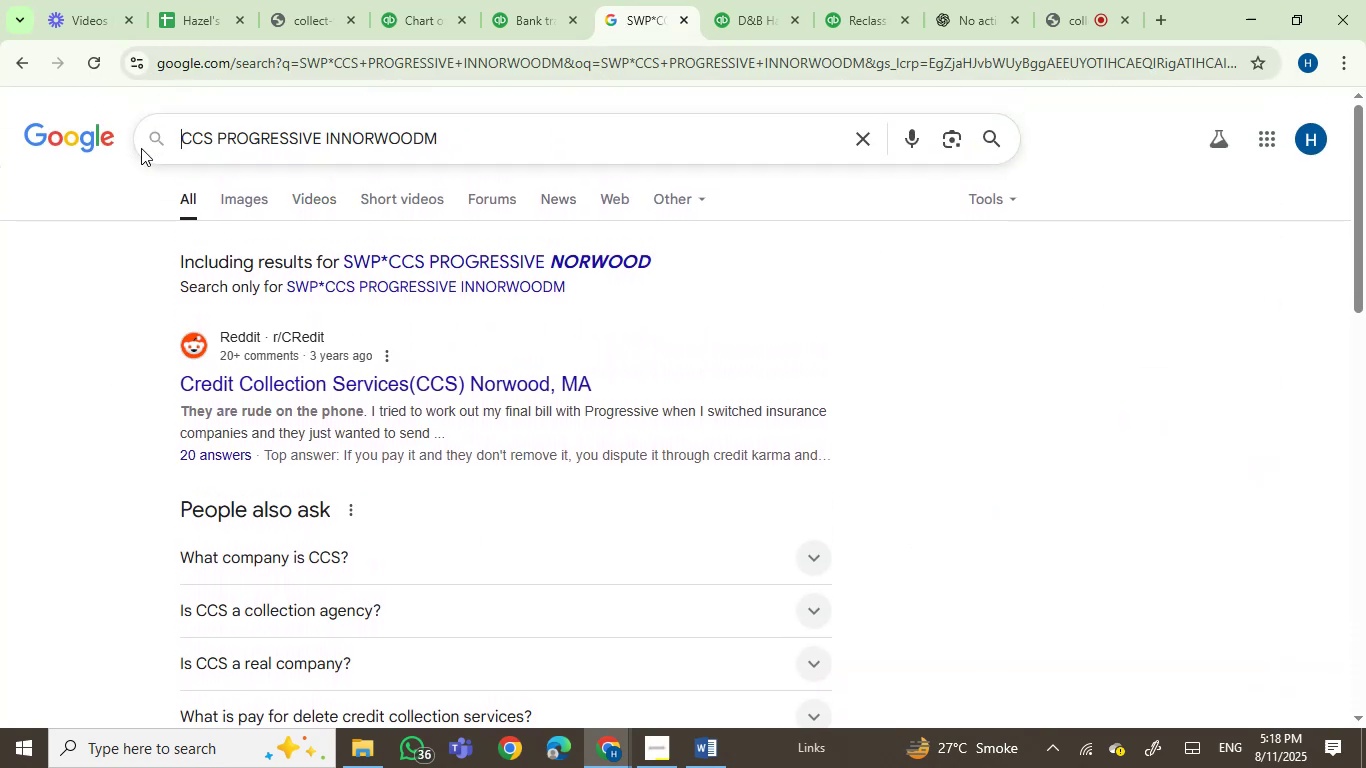 
key(Enter)
 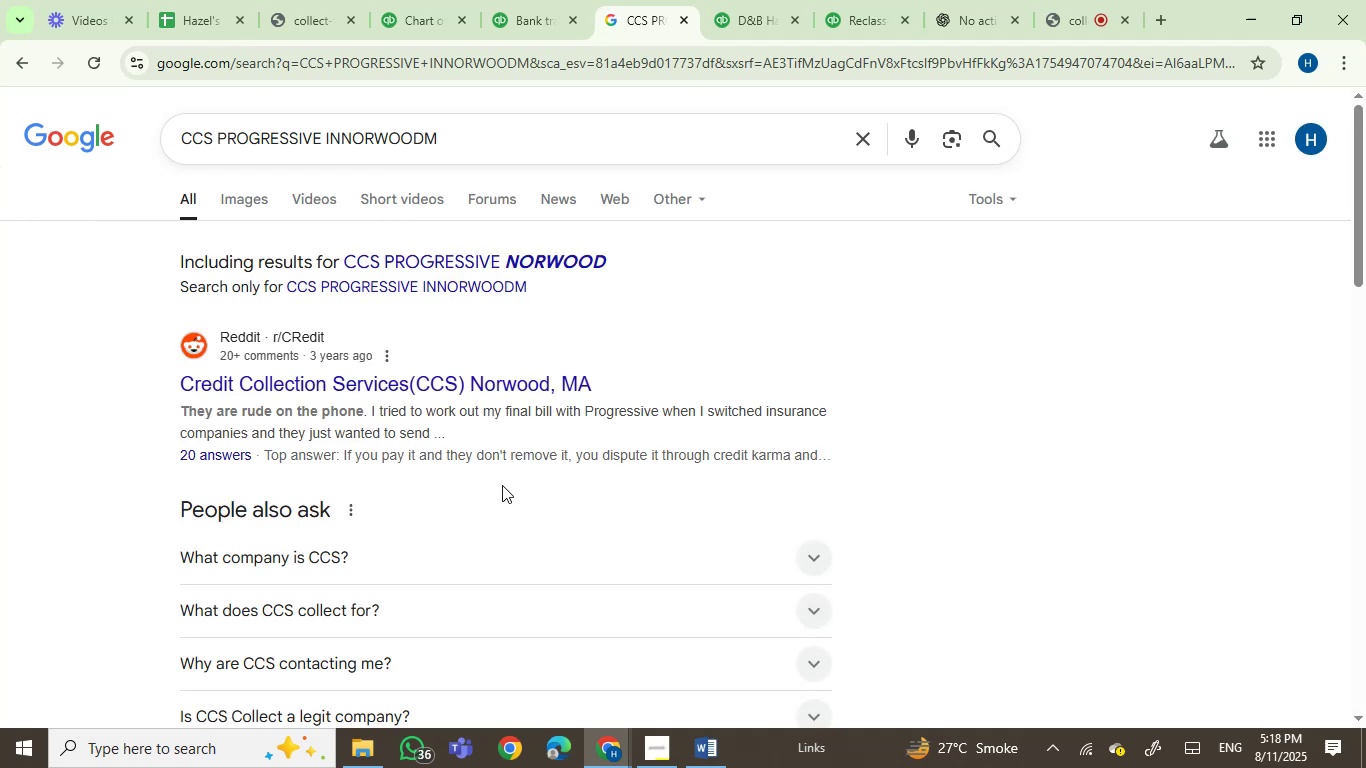 
wait(5.51)
 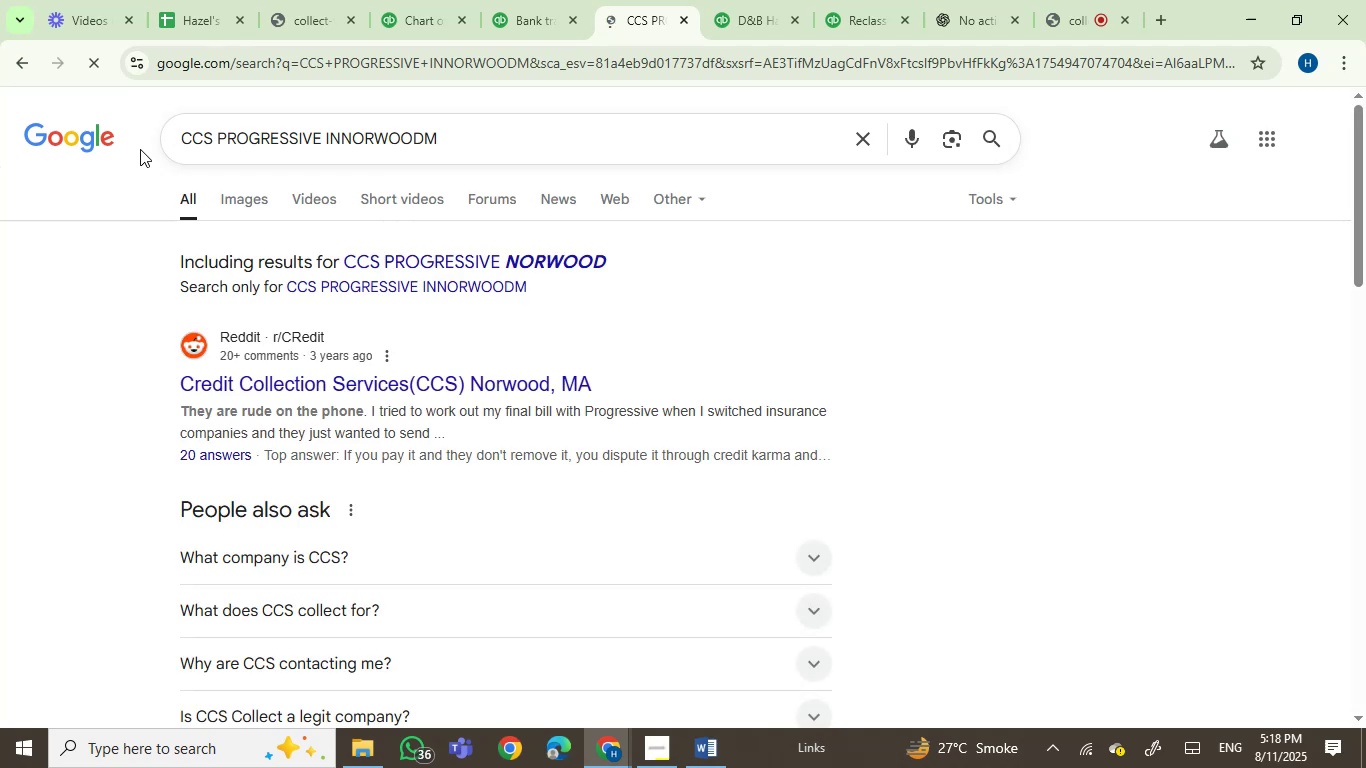 
scroll: coordinate [1091, 491], scroll_direction: down, amount: 2.0
 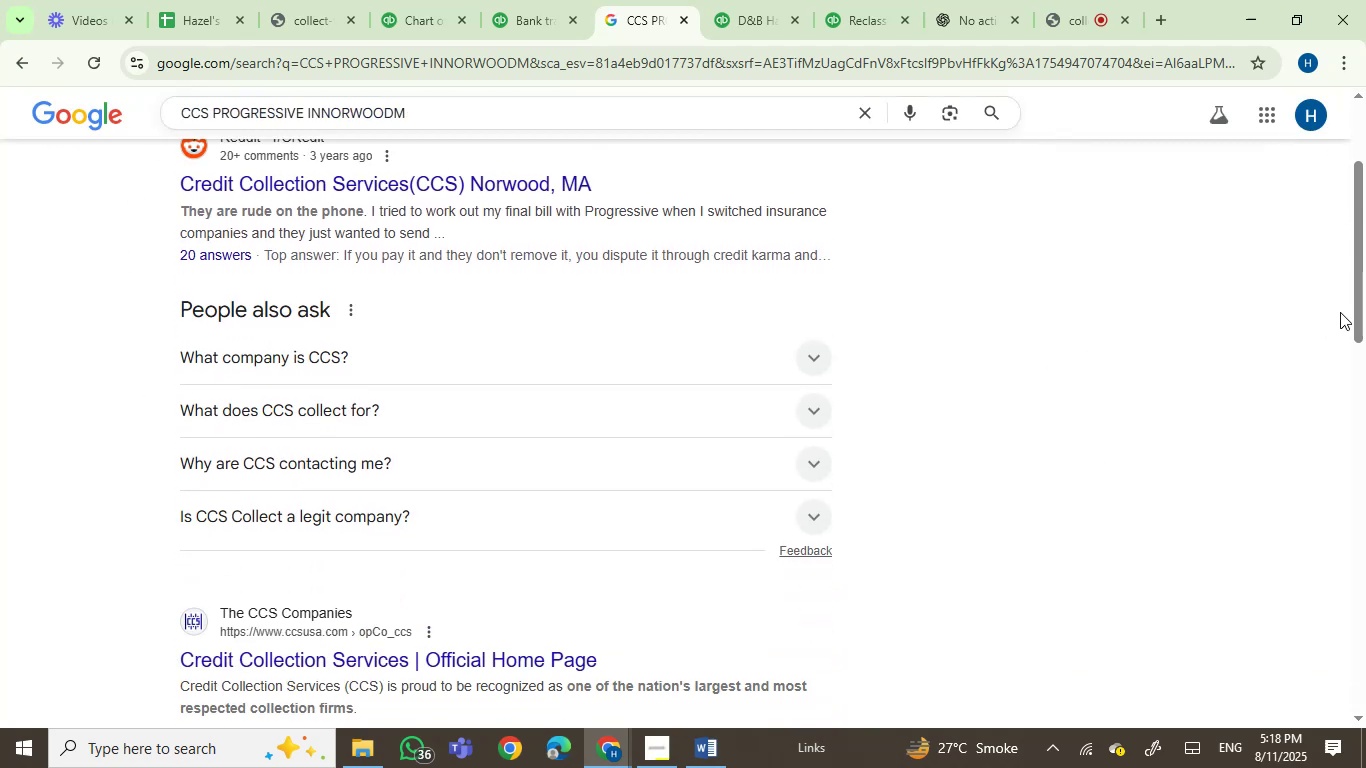 
left_click_drag(start_coordinate=[1359, 311], to_coordinate=[1361, 410])
 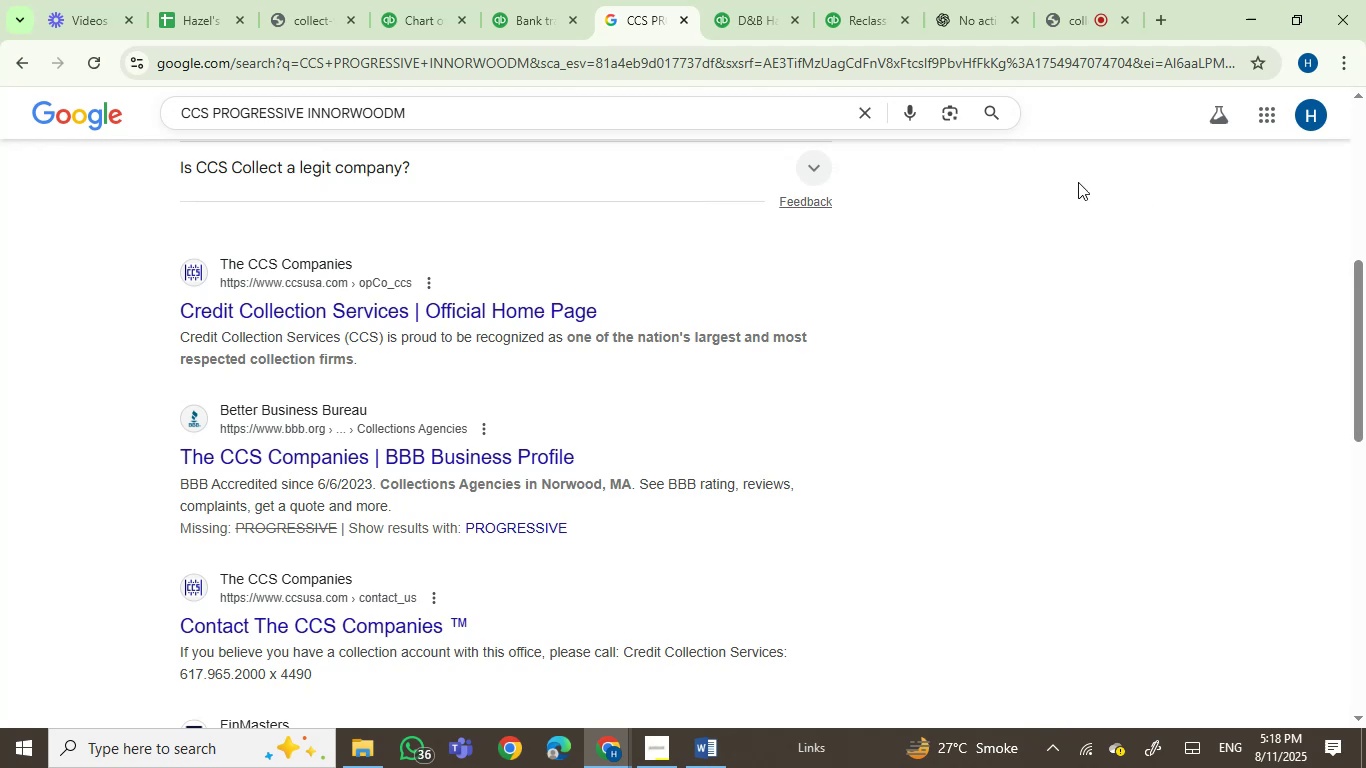 
scroll: coordinate [920, 429], scroll_direction: down, amount: 7.0
 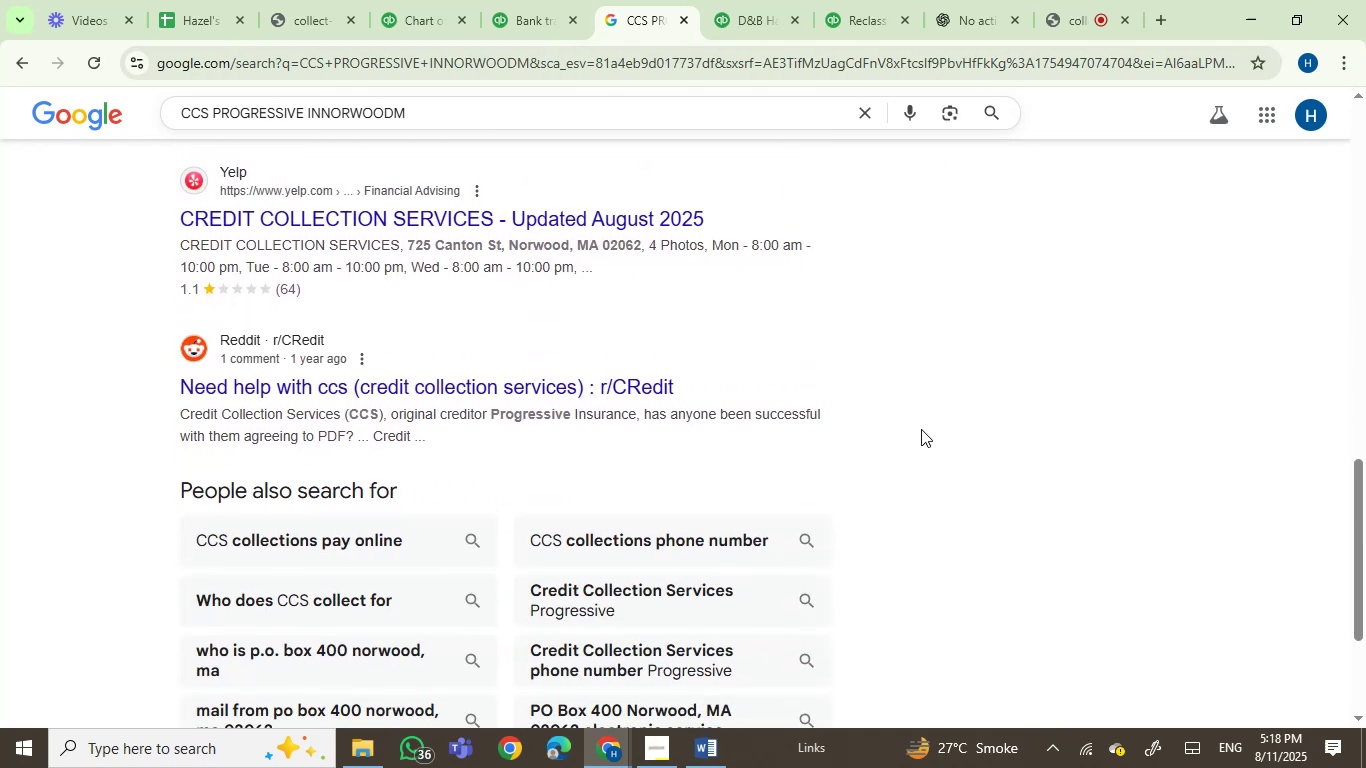 
scroll: coordinate [921, 429], scroll_direction: up, amount: 17.0
 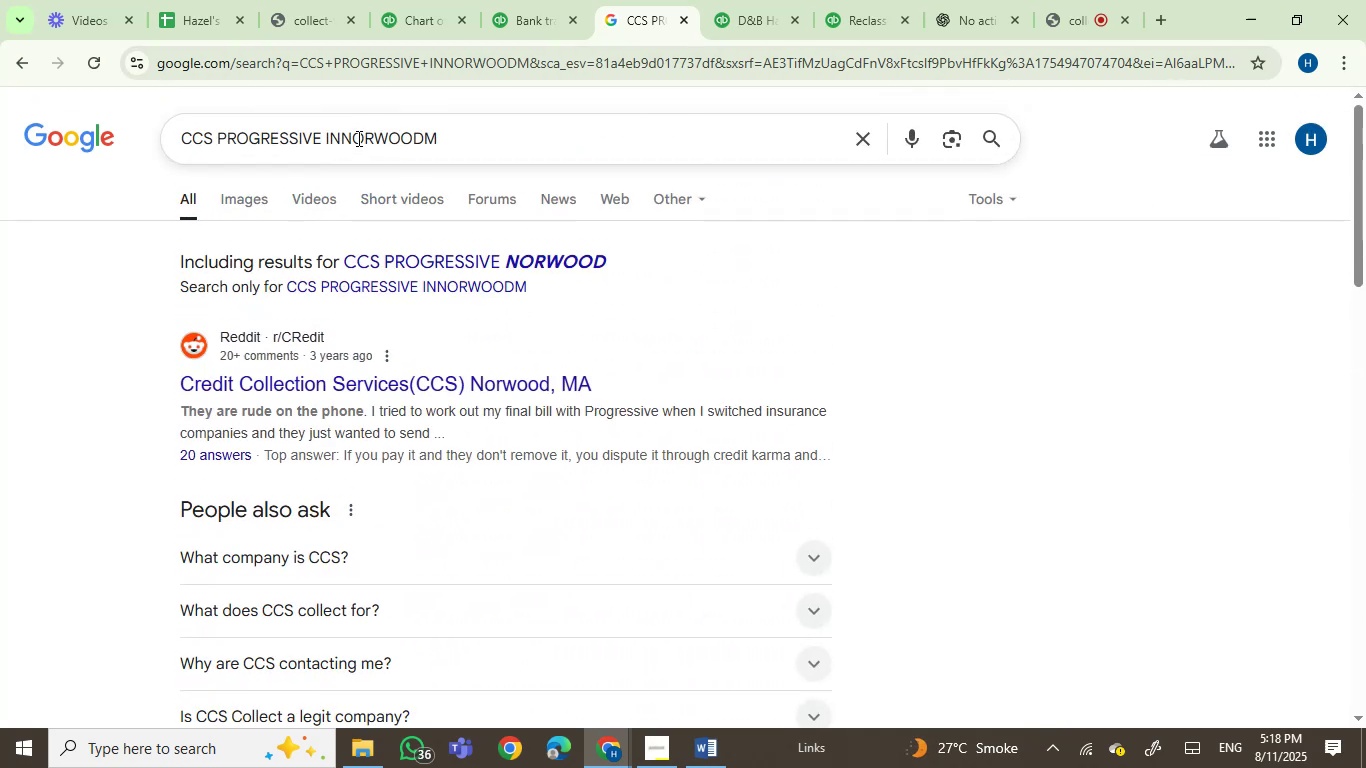 
double_click([357, 136])
 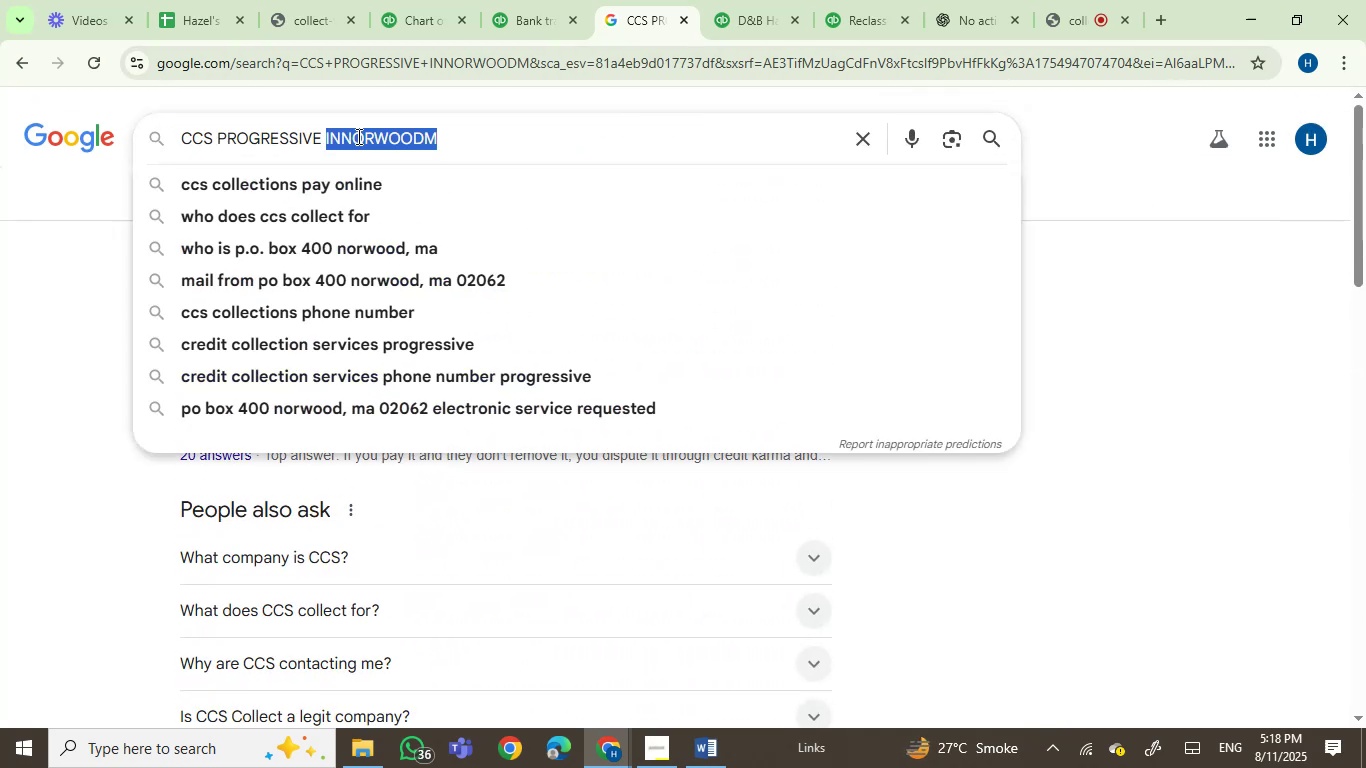 
hold_key(key=Backspace, duration=0.38)
 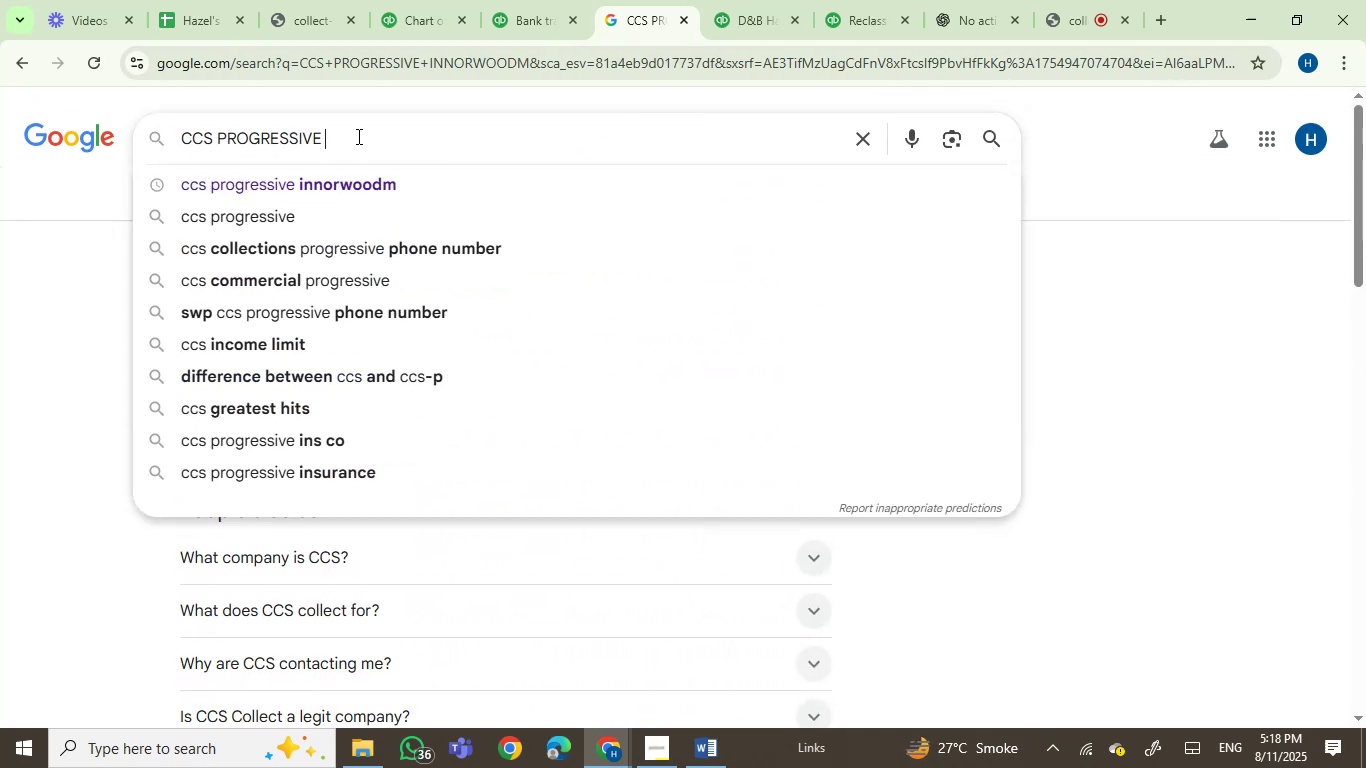 
key(Backspace)
 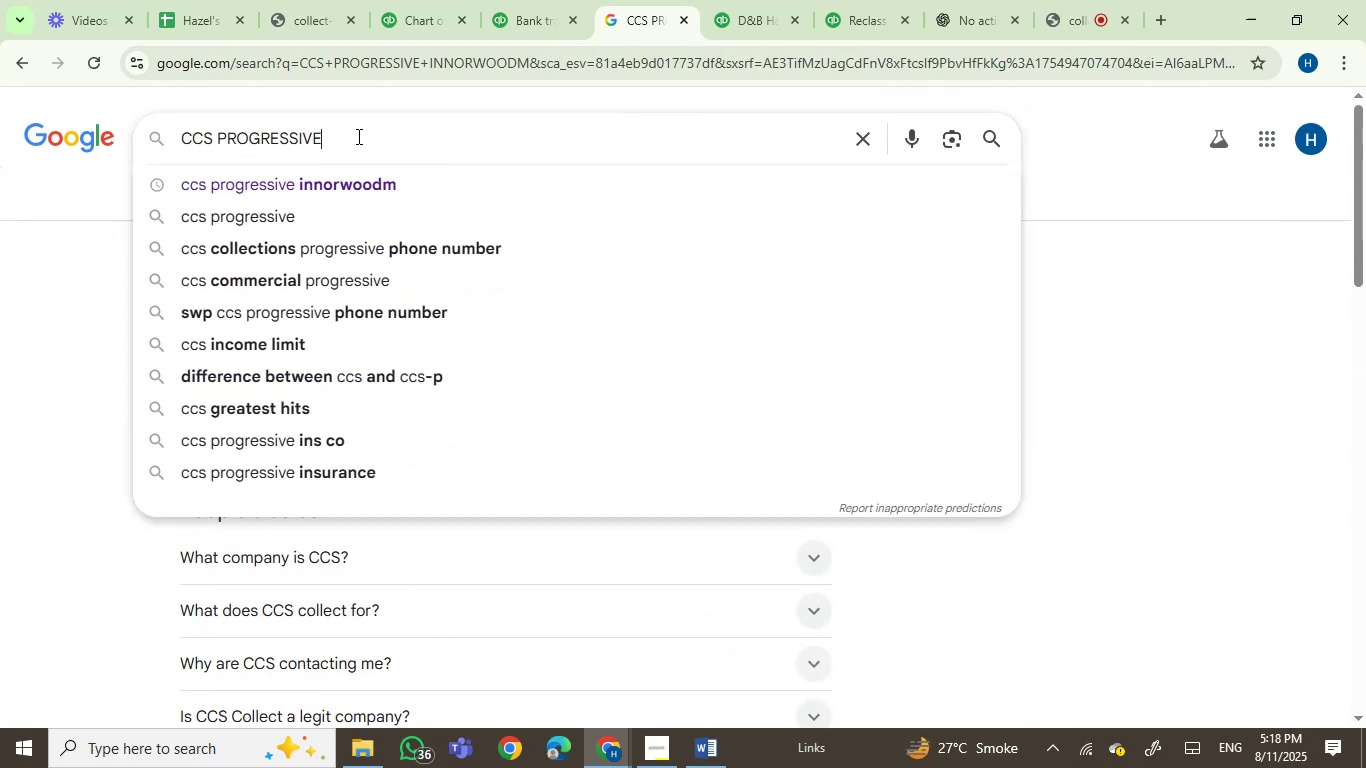 
key(Enter)
 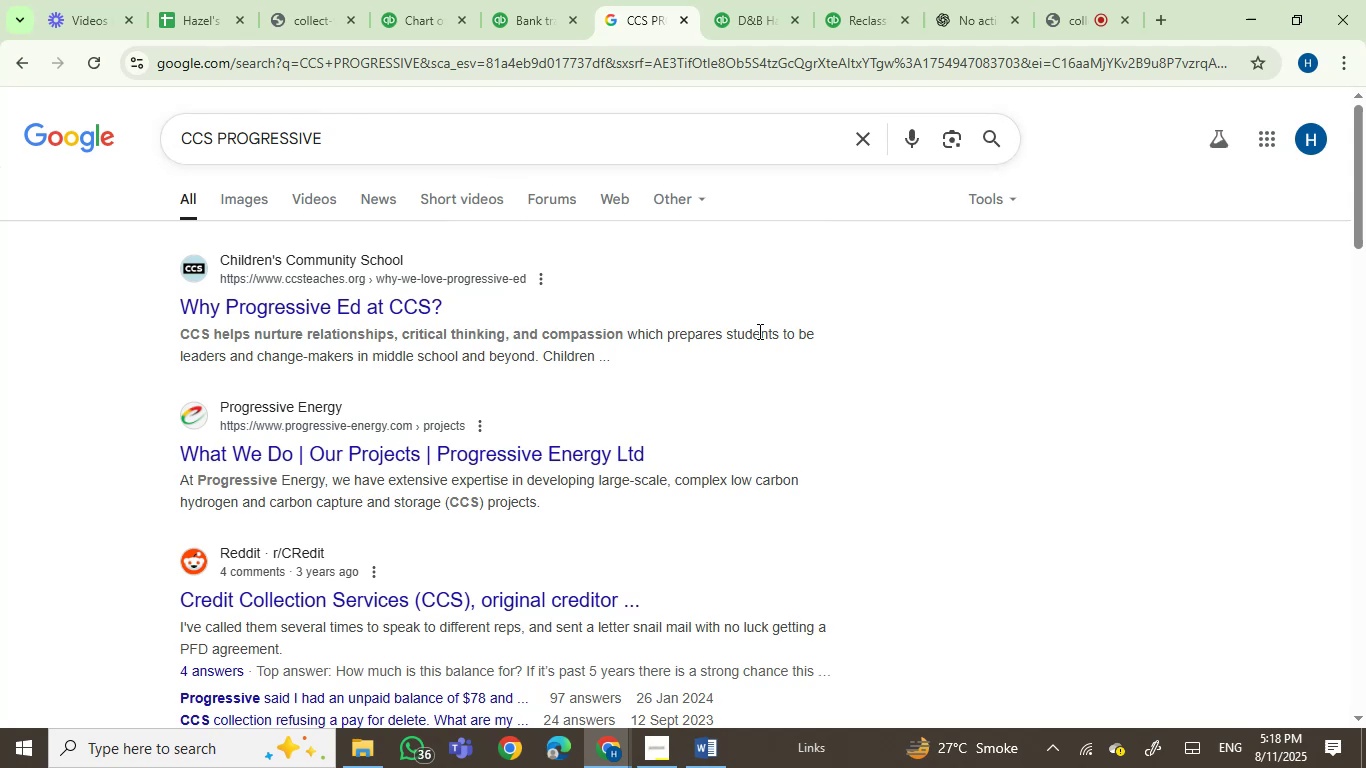 
wait(11.42)
 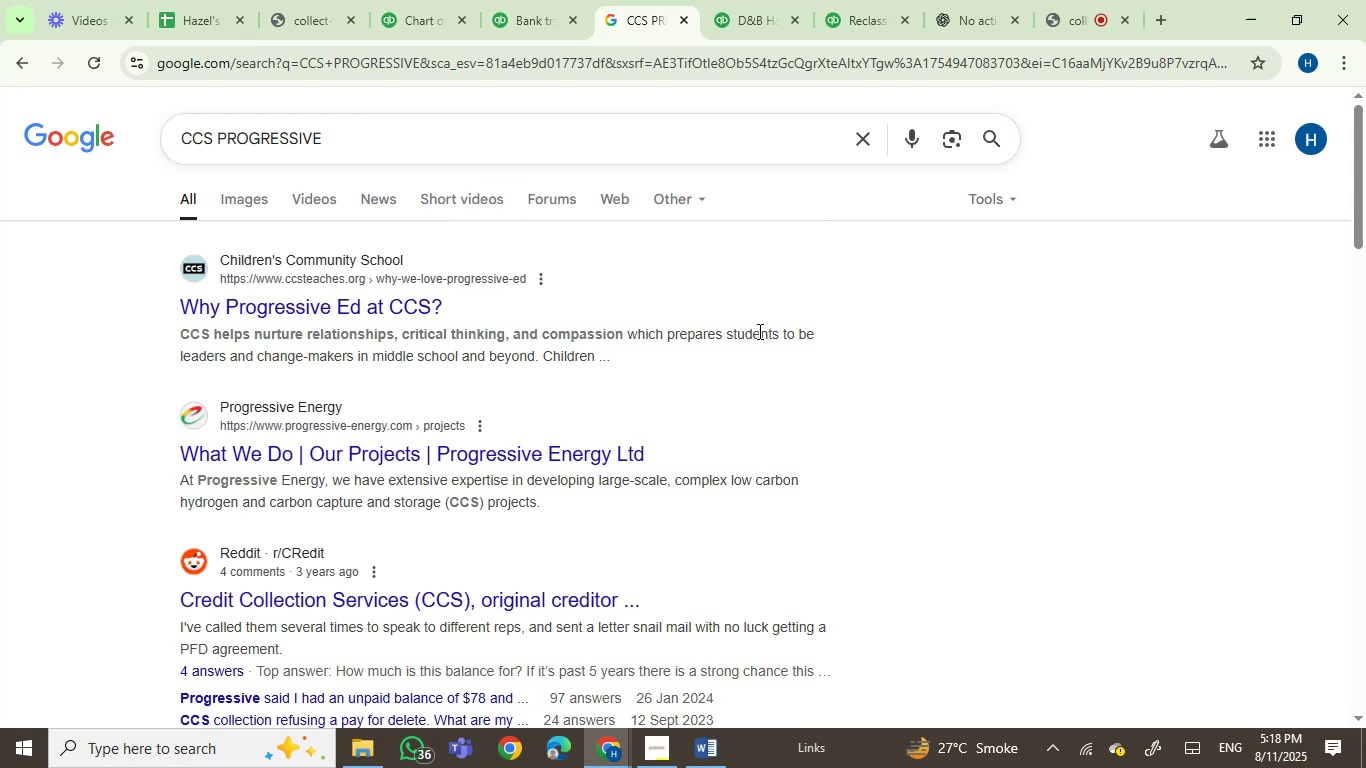 
left_click([957, 0])
 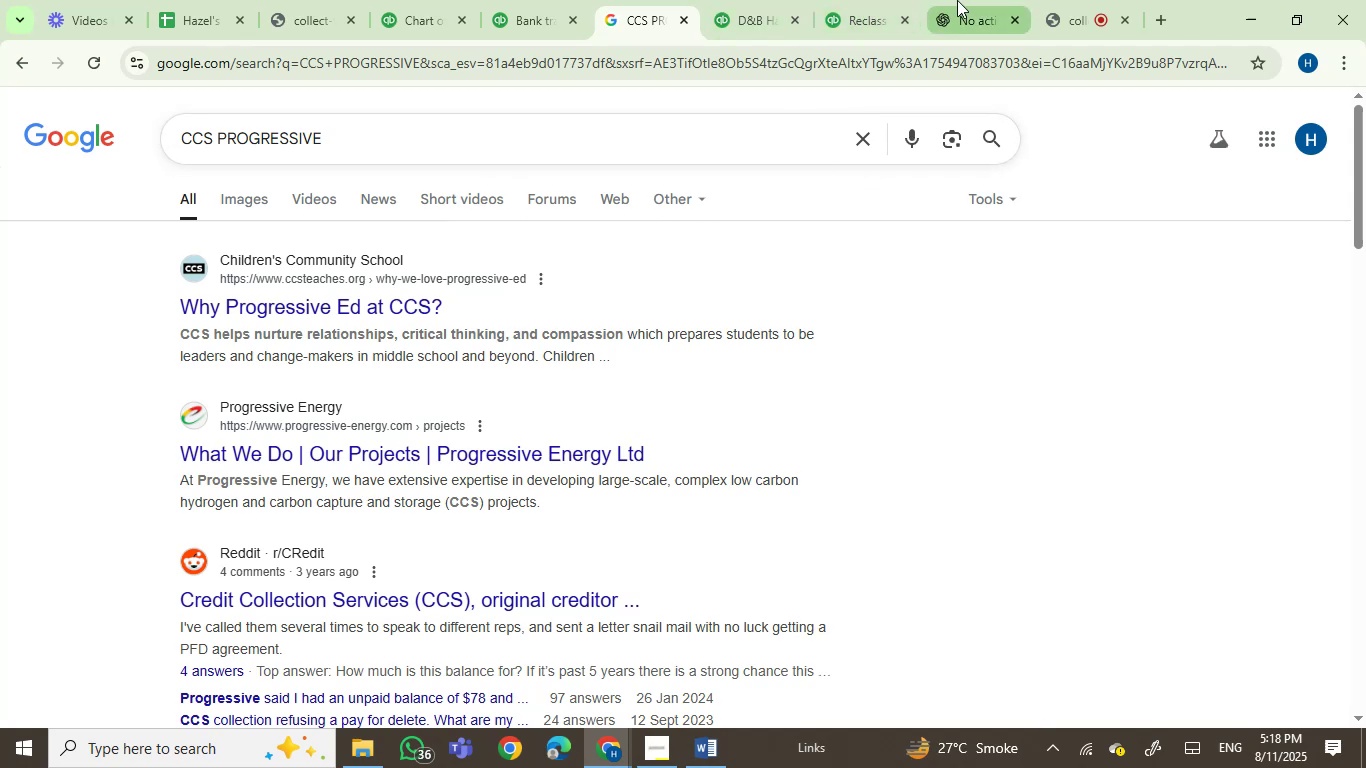 
key(Control+V)
 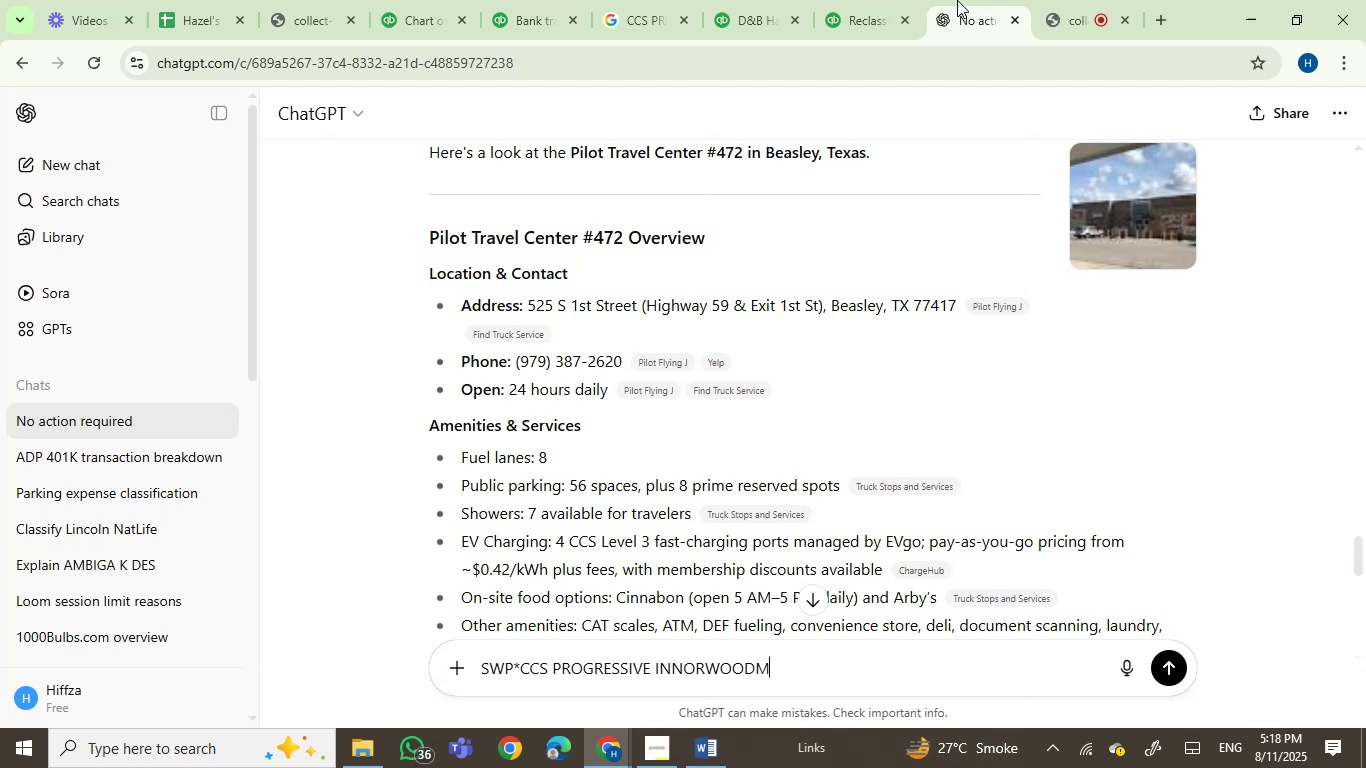 
key(Enter)
 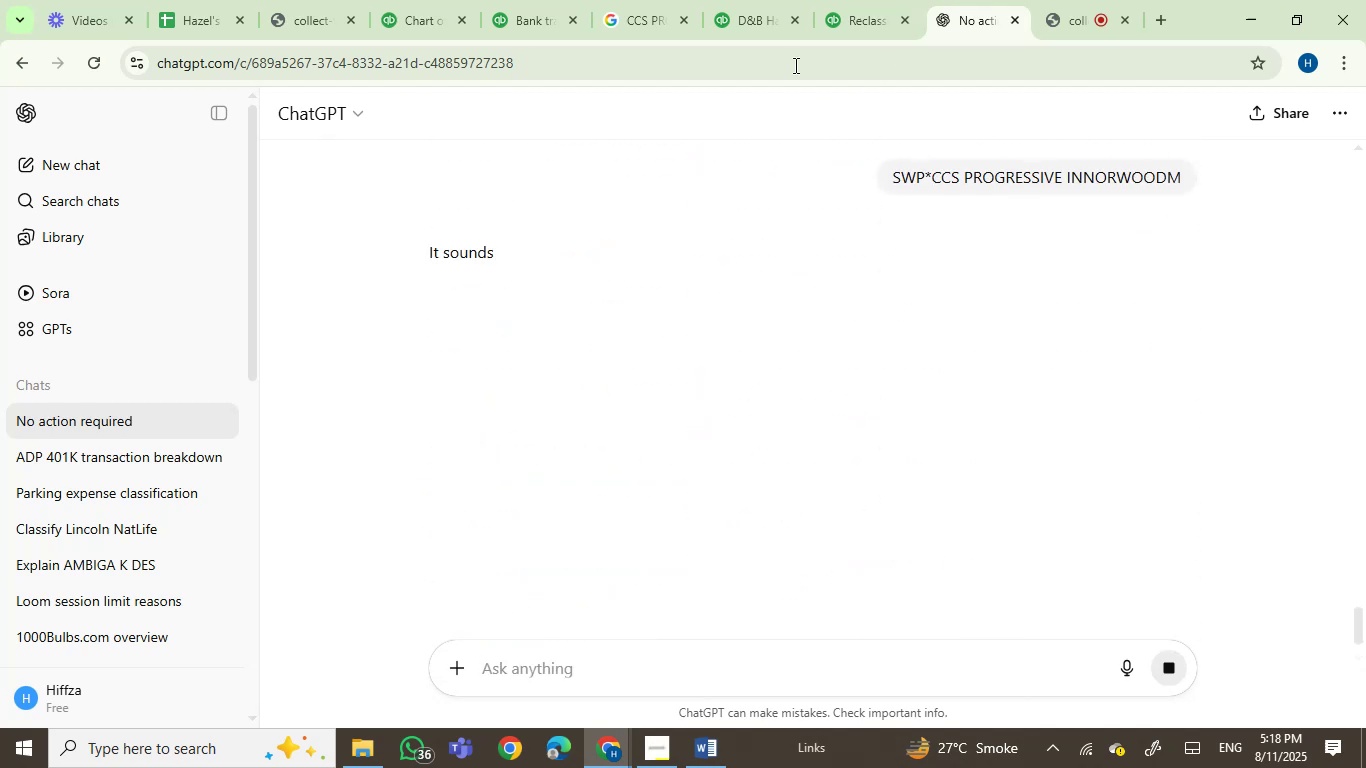 
wait(12.17)
 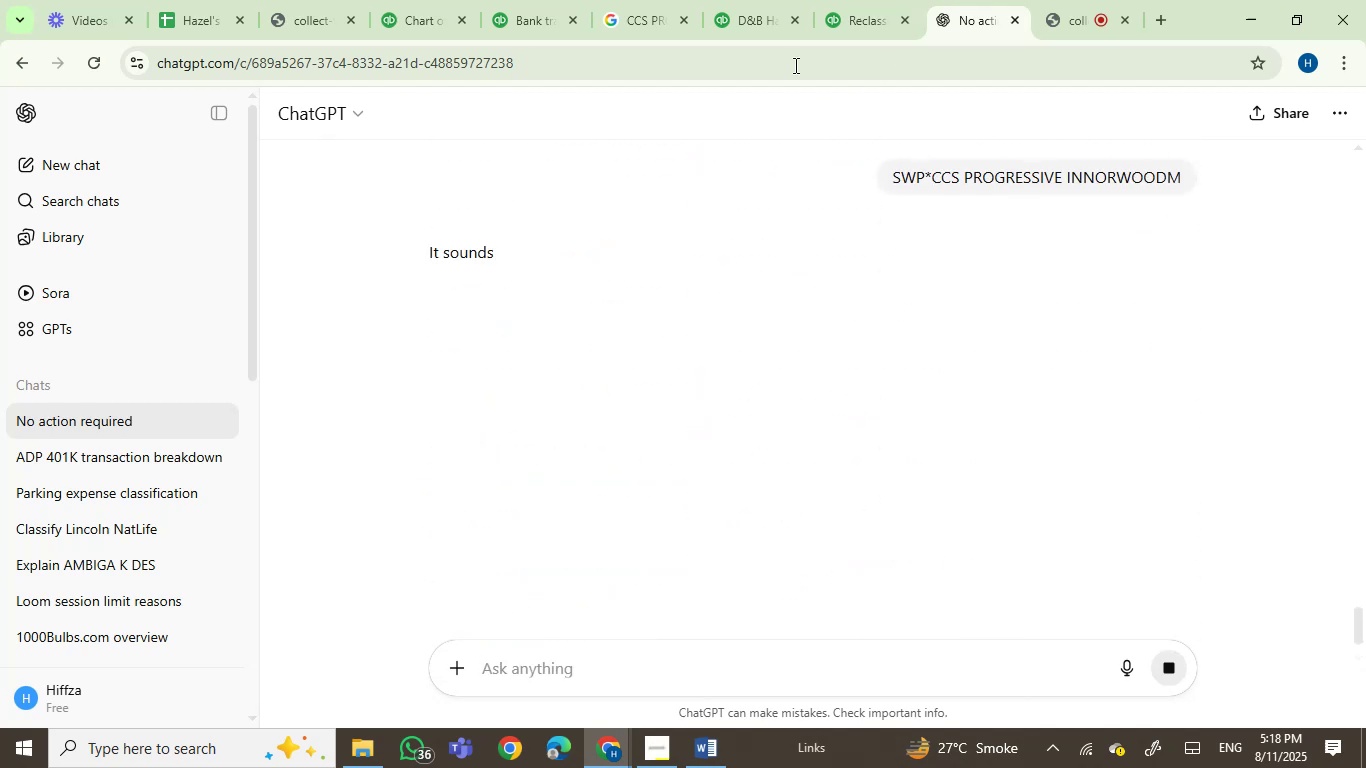 
scroll: coordinate [721, 291], scroll_direction: down, amount: 3.0
 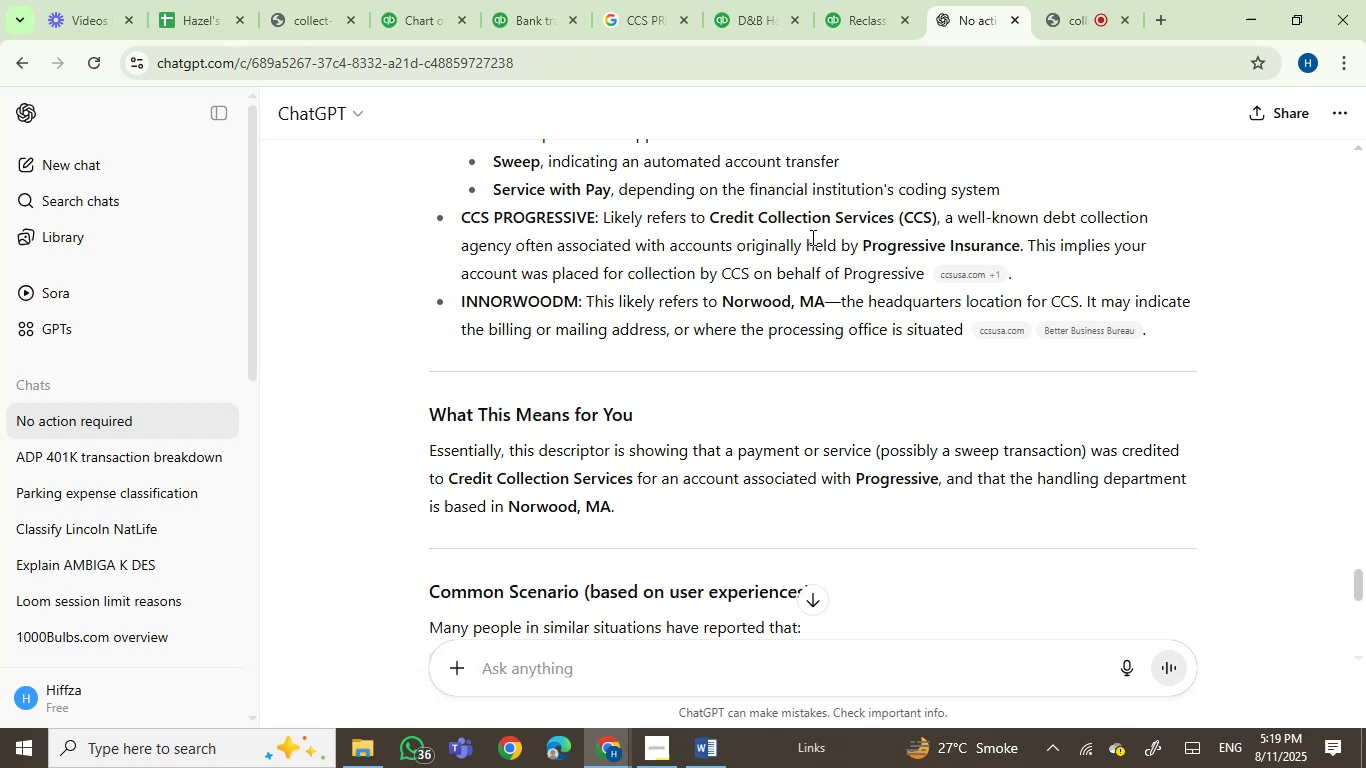 
wait(24.68)
 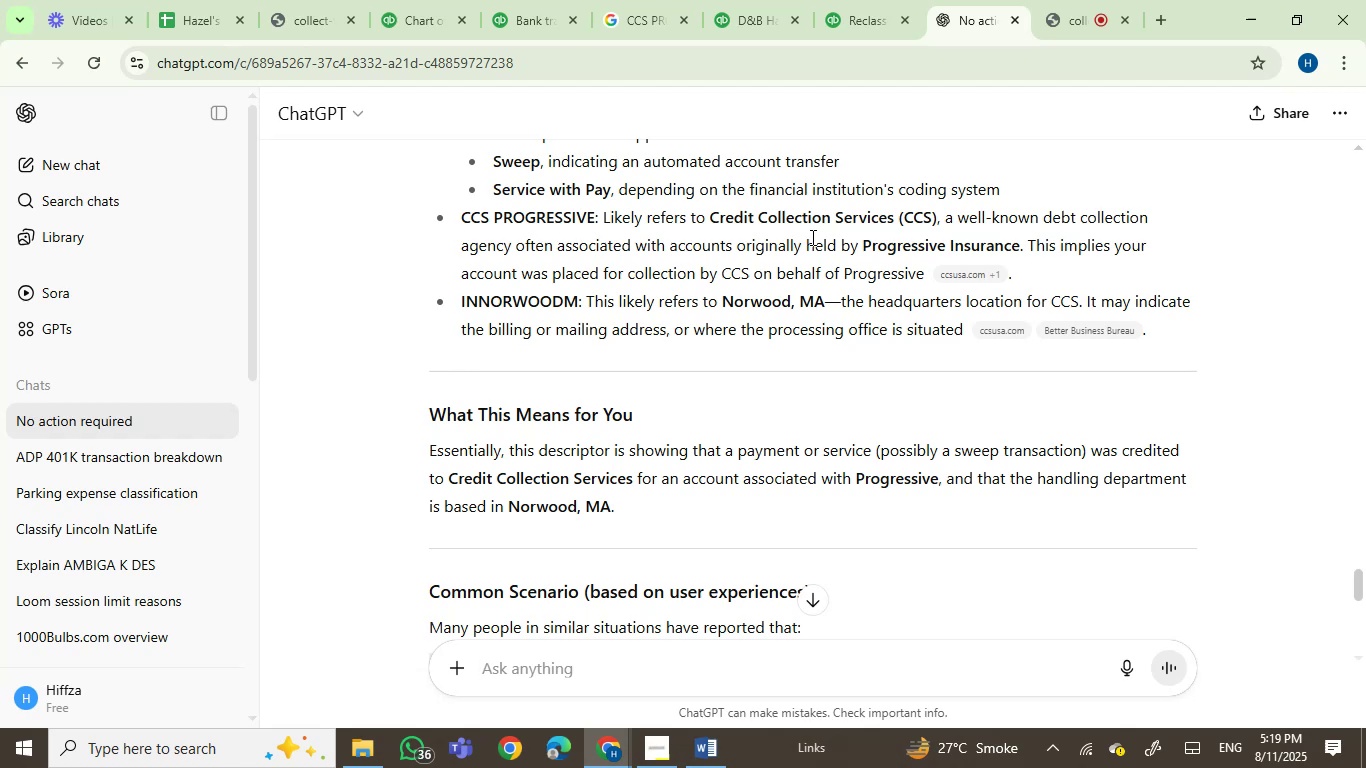 
scroll: coordinate [712, 427], scroll_direction: down, amount: 2.0
 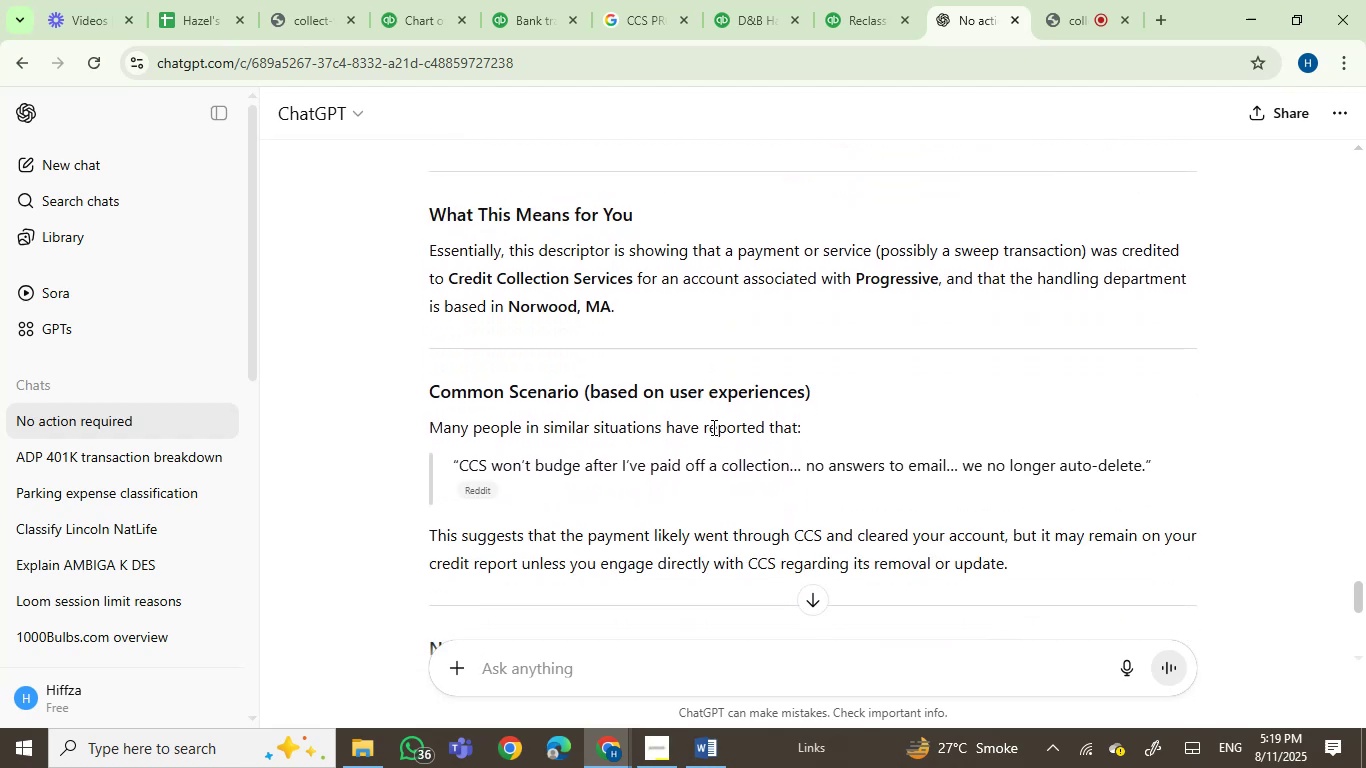 
scroll: coordinate [712, 427], scroll_direction: up, amount: 1.0
 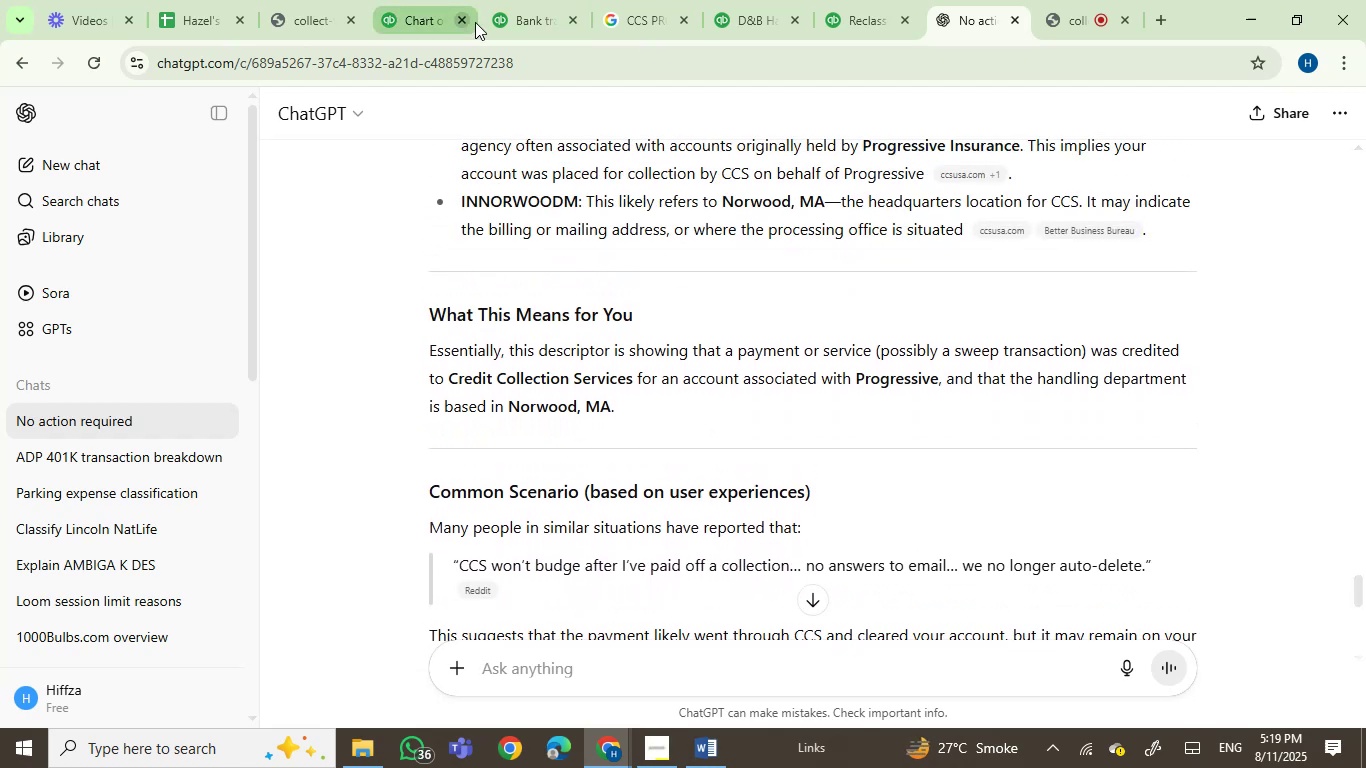 
left_click([516, 6])
 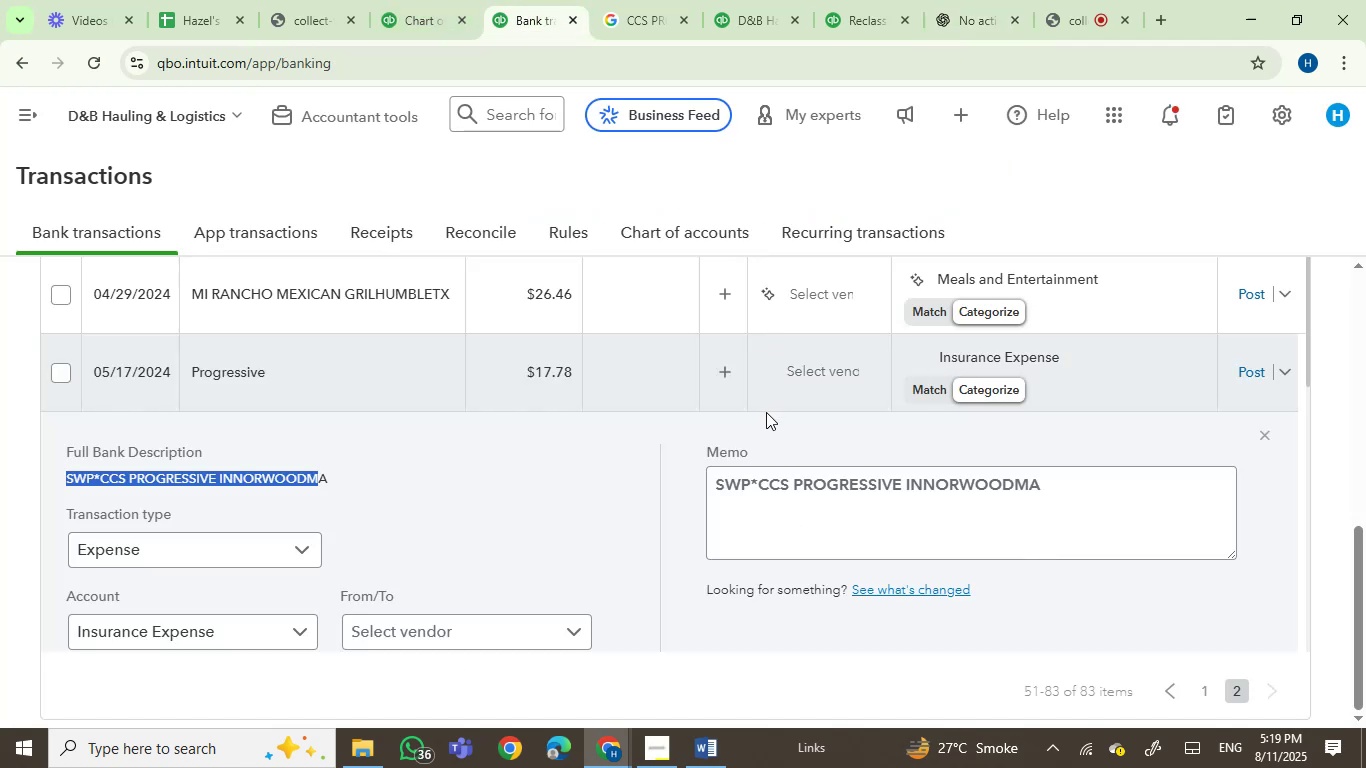 
left_click([826, 377])
 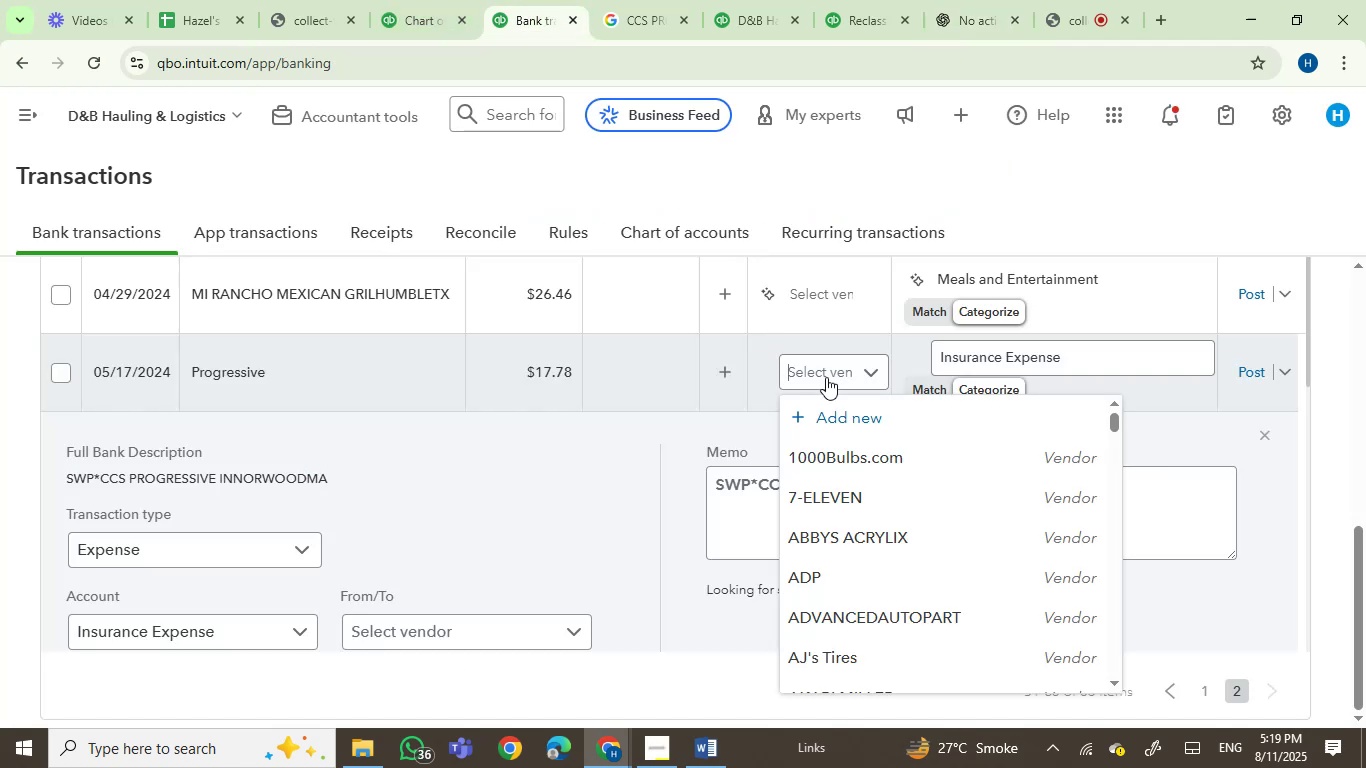 
type(PRO)
 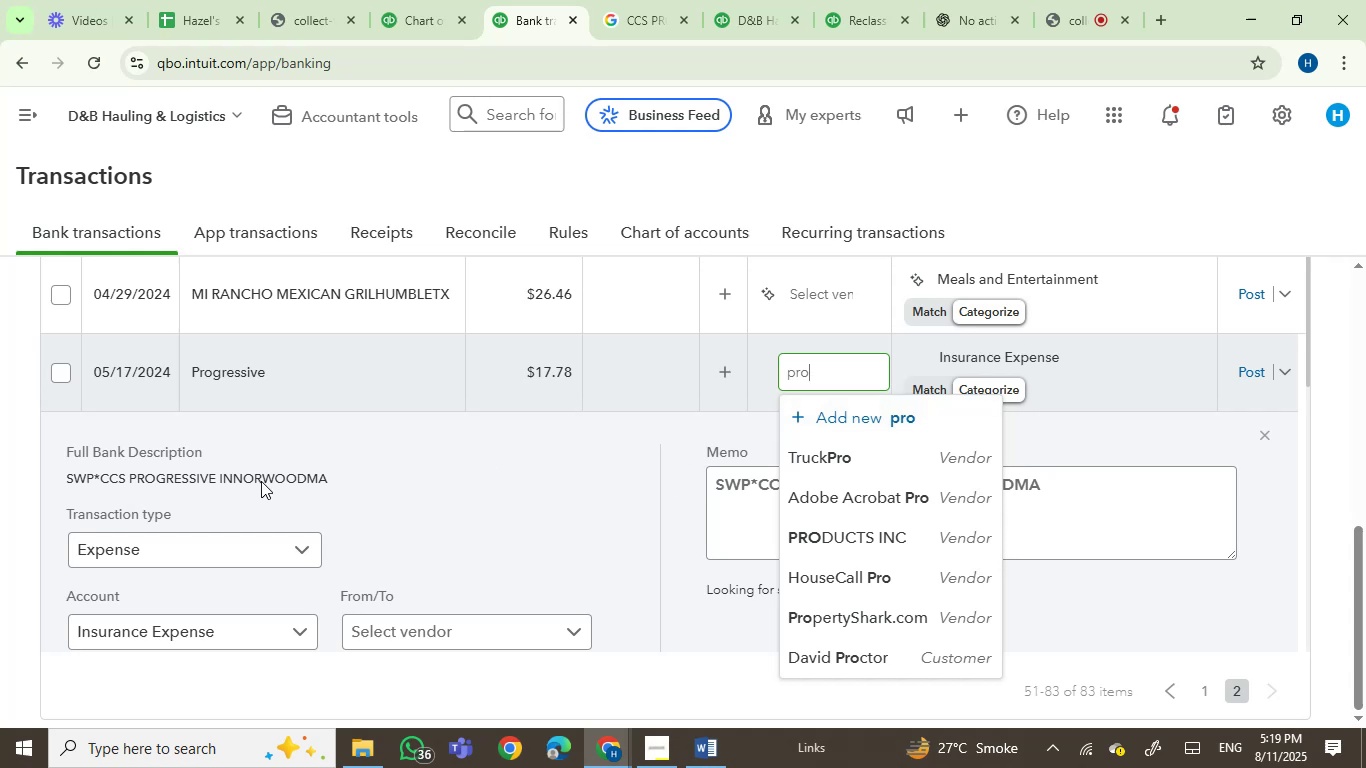 
wait(6.82)
 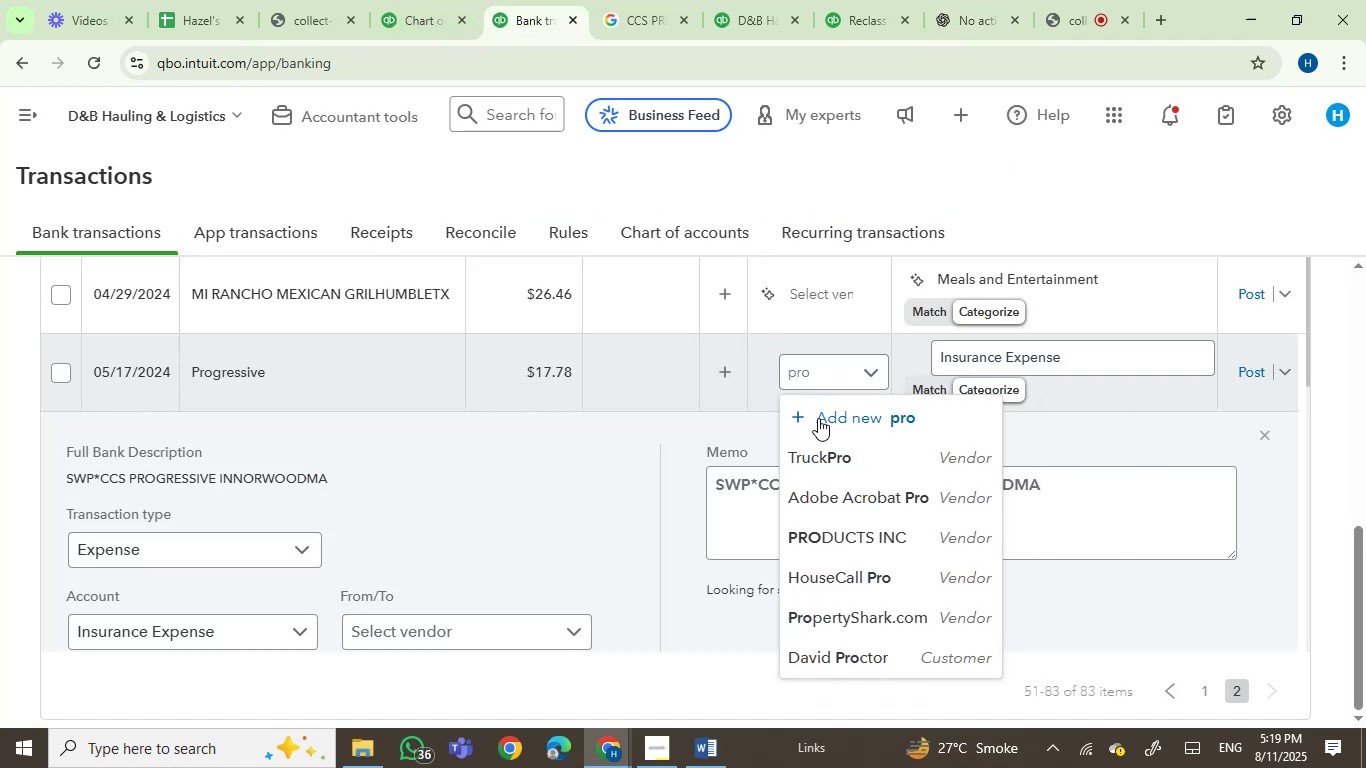 
left_click([639, 13])
 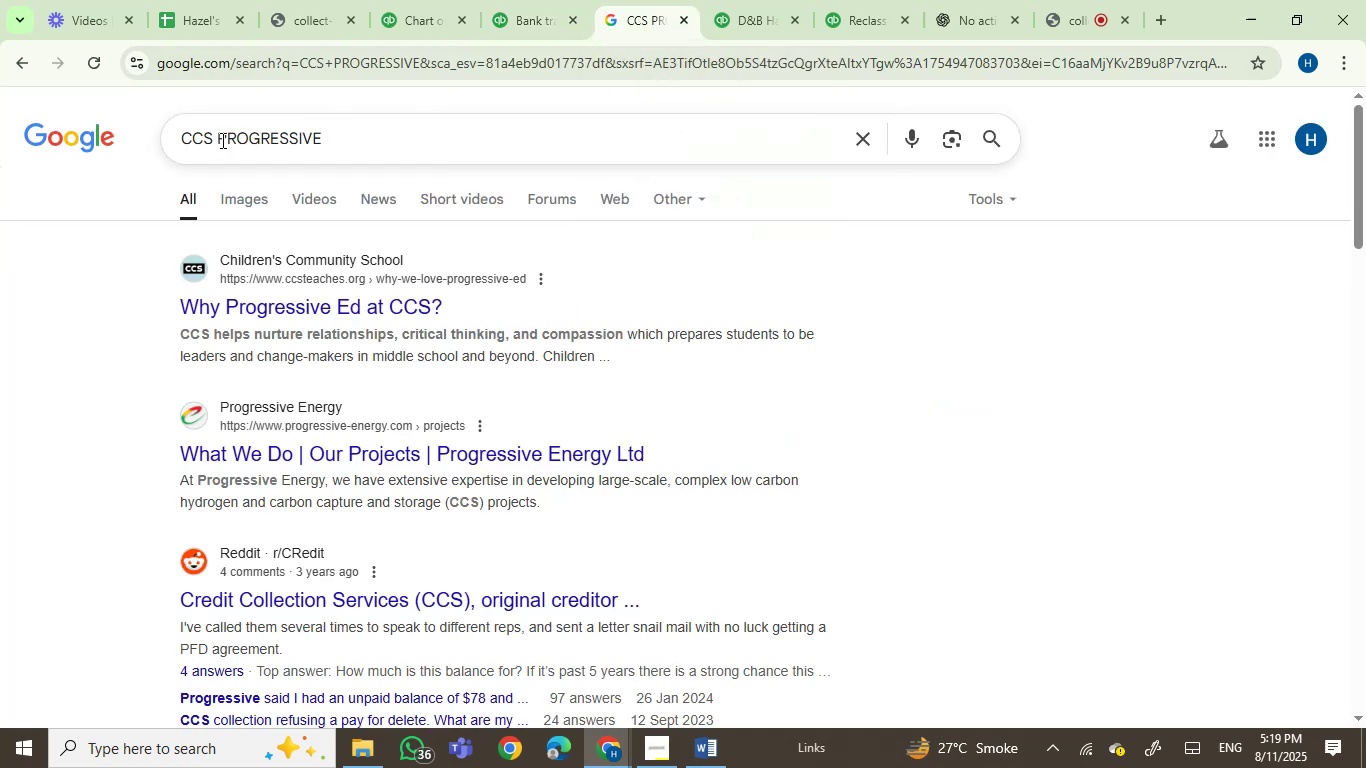 
left_click([218, 134])
 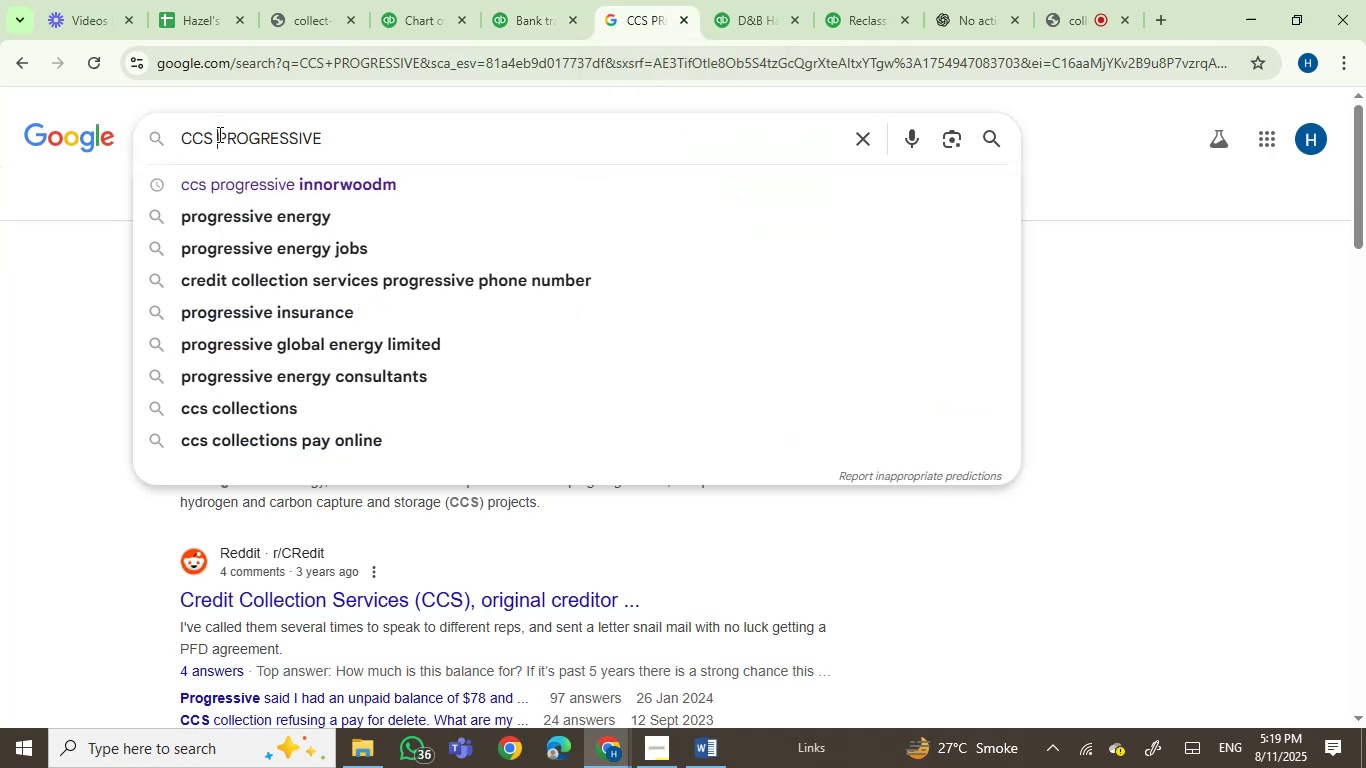 
key(Backspace)
 